 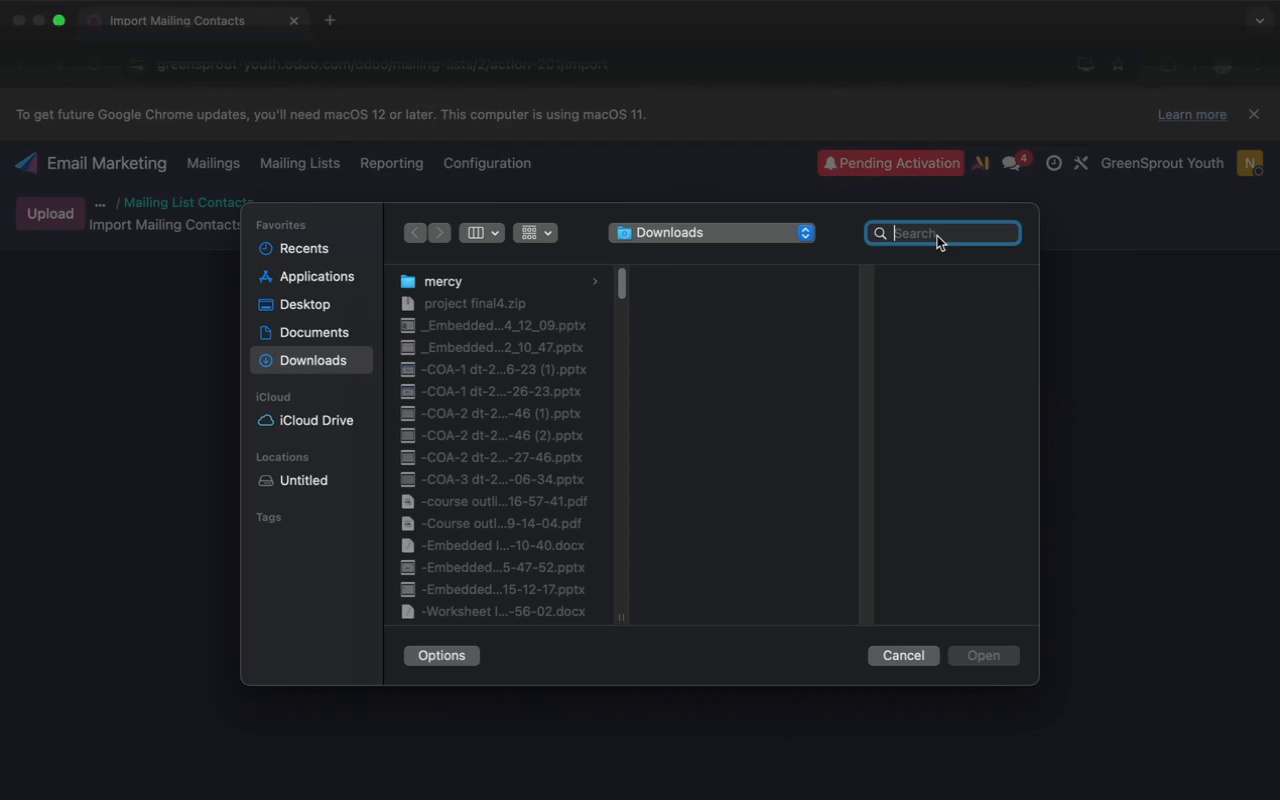 
right_click([937, 236])
 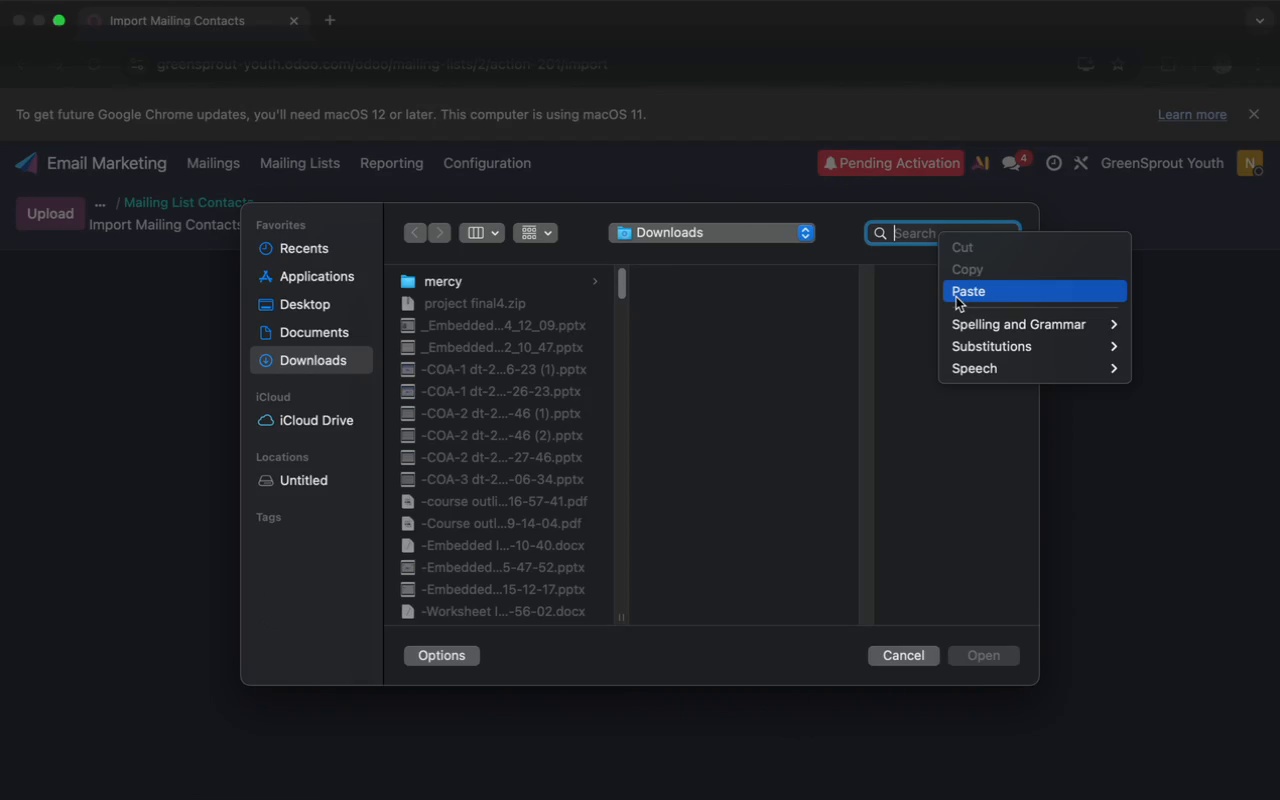 
left_click([956, 297])
 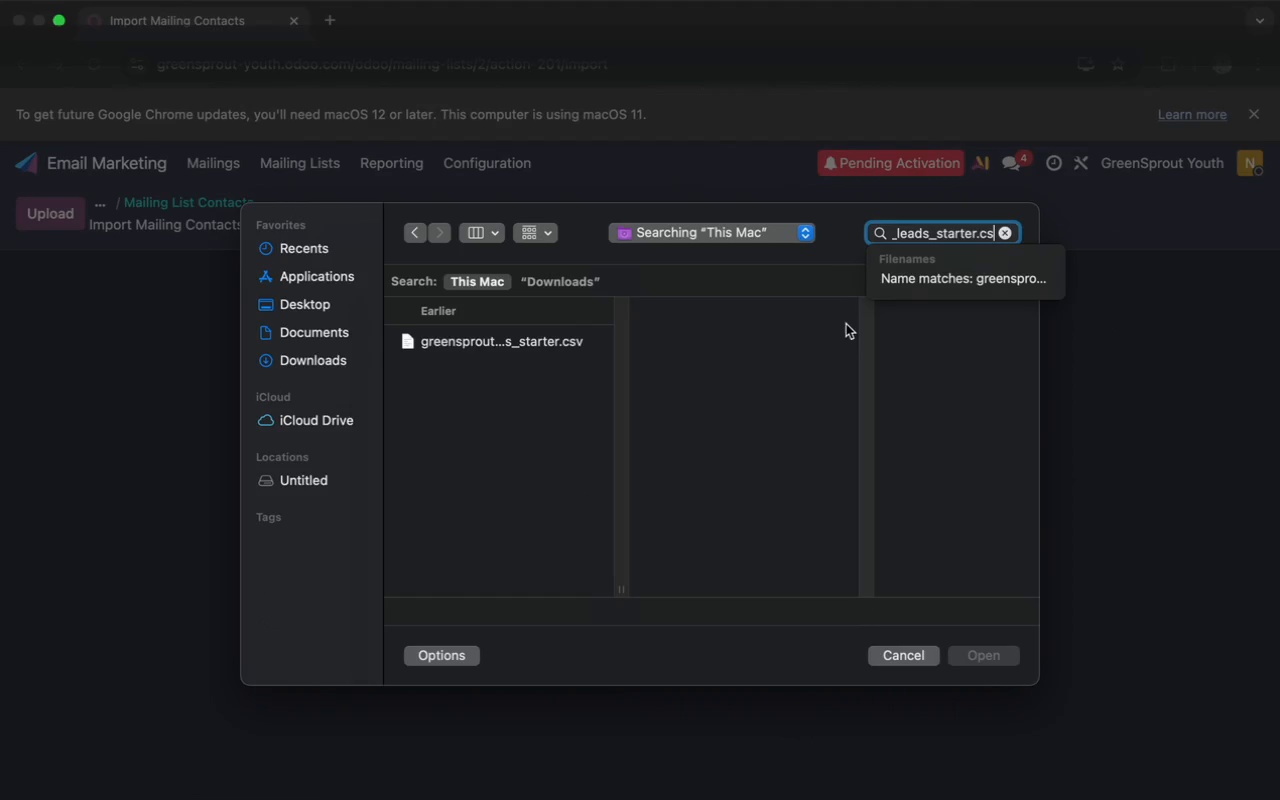 
left_click([536, 343])
 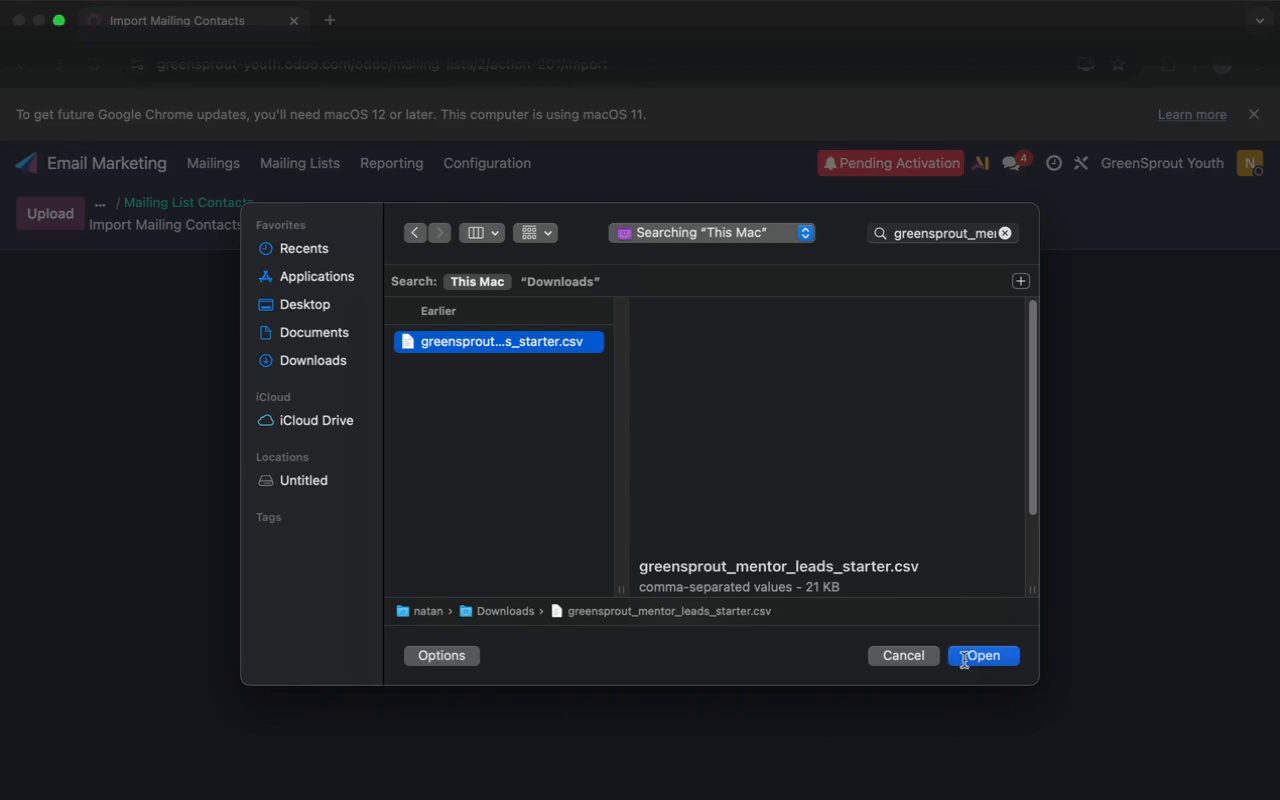 
left_click([970, 649])
 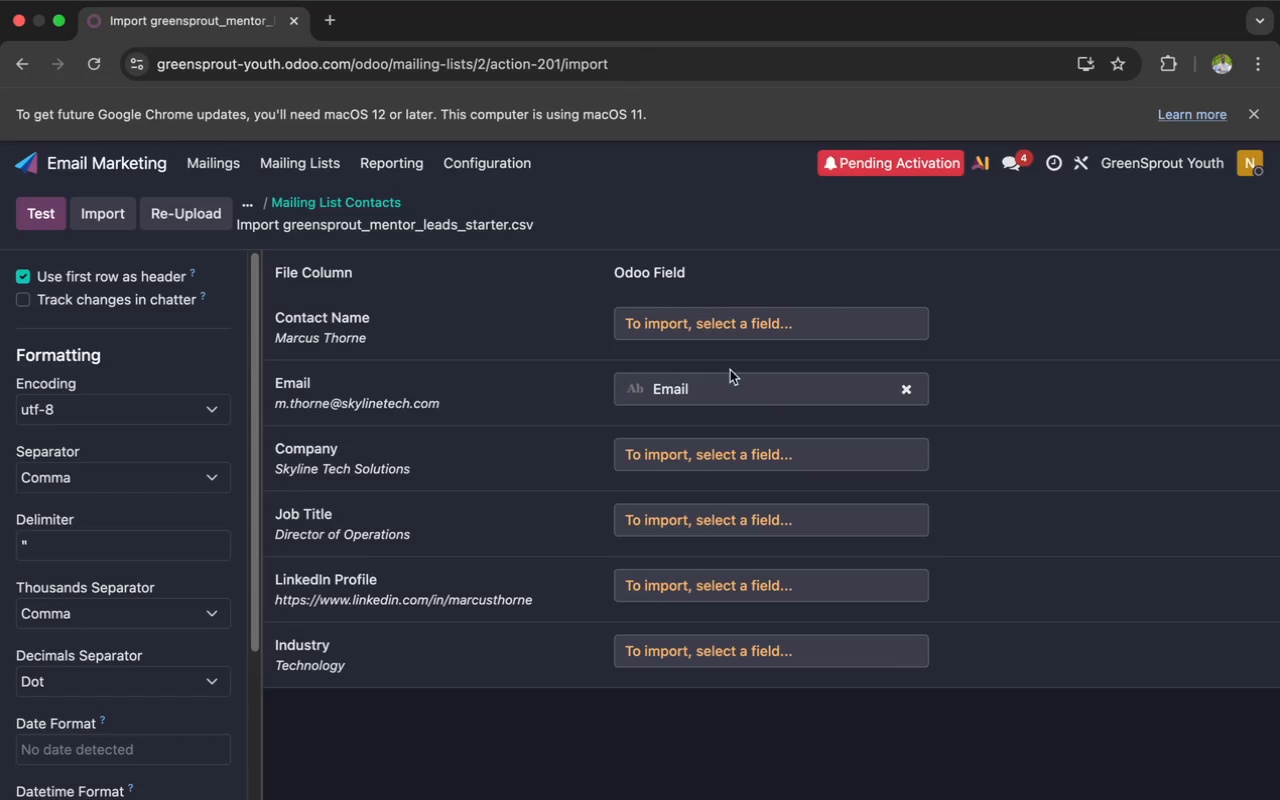 
wait(5.76)
 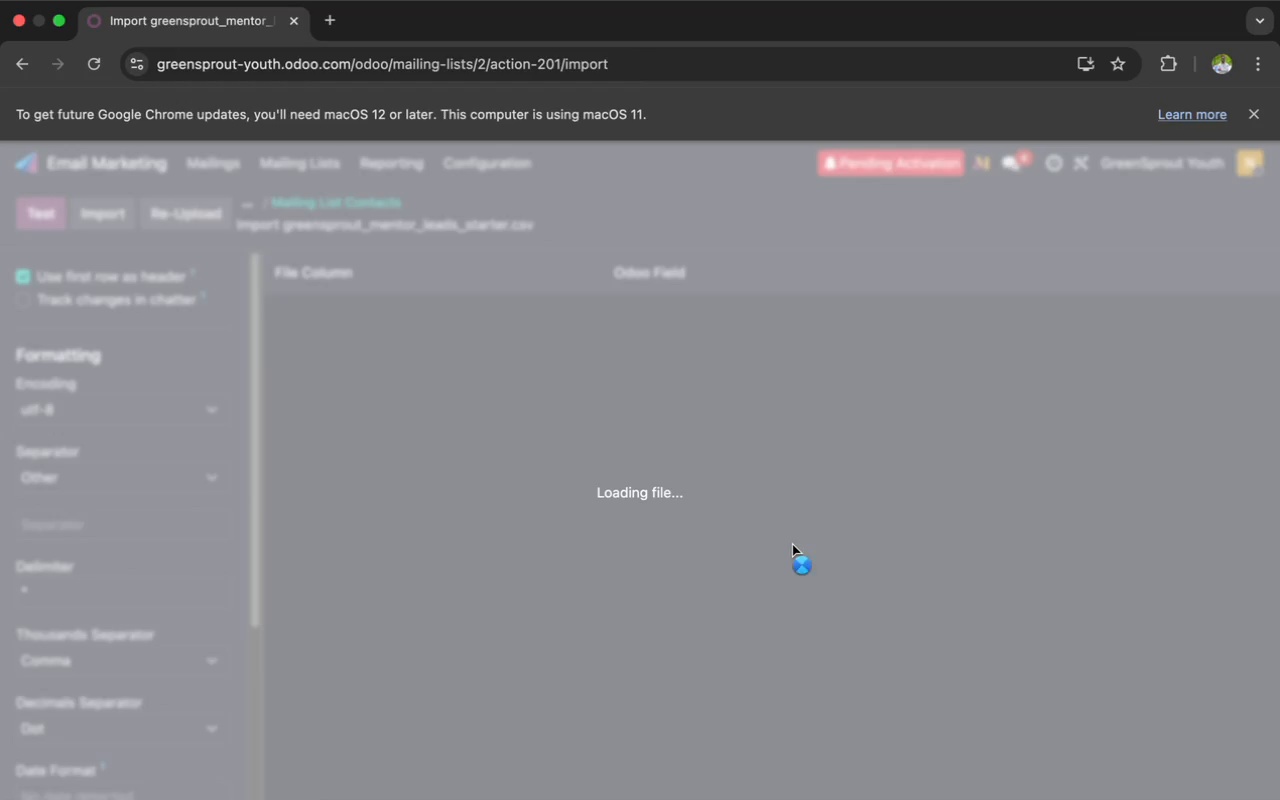 
left_click([729, 330])
 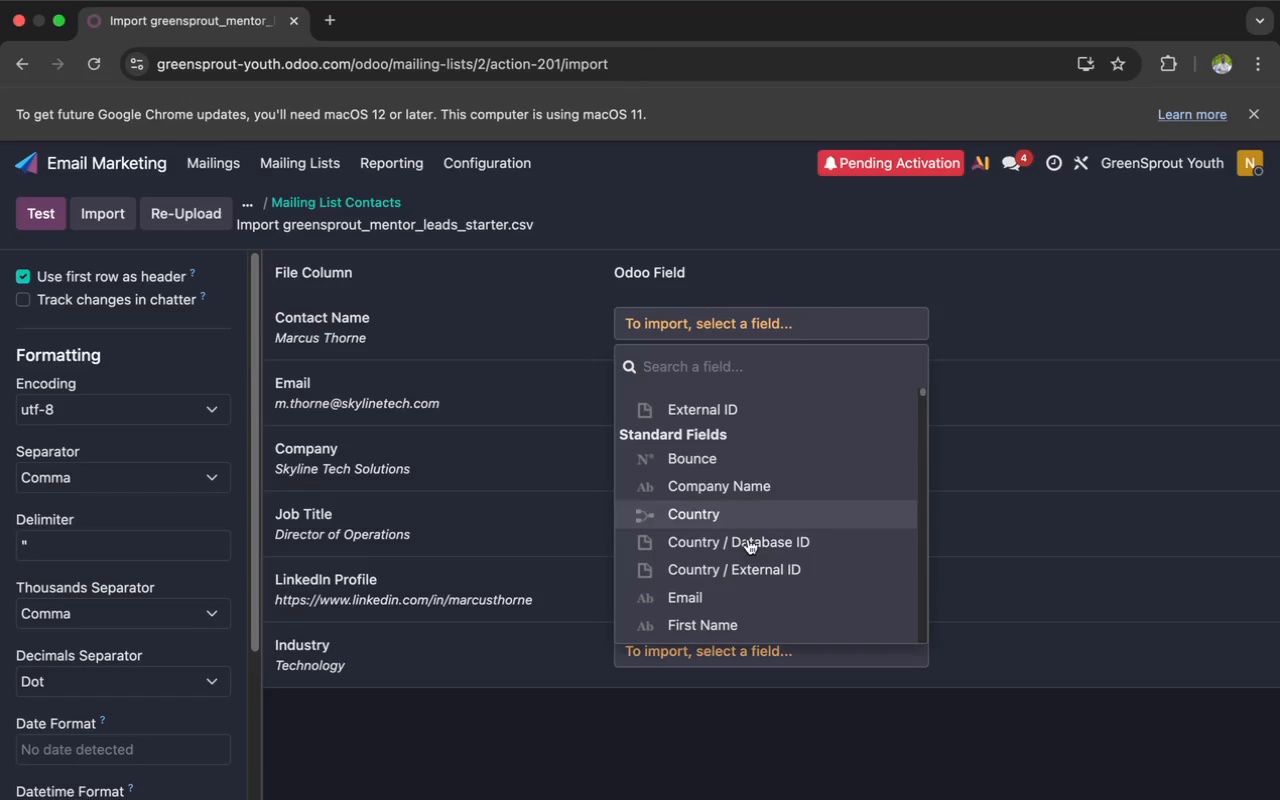 
scroll: coordinate [735, 581], scroll_direction: down, amount: 14.0
 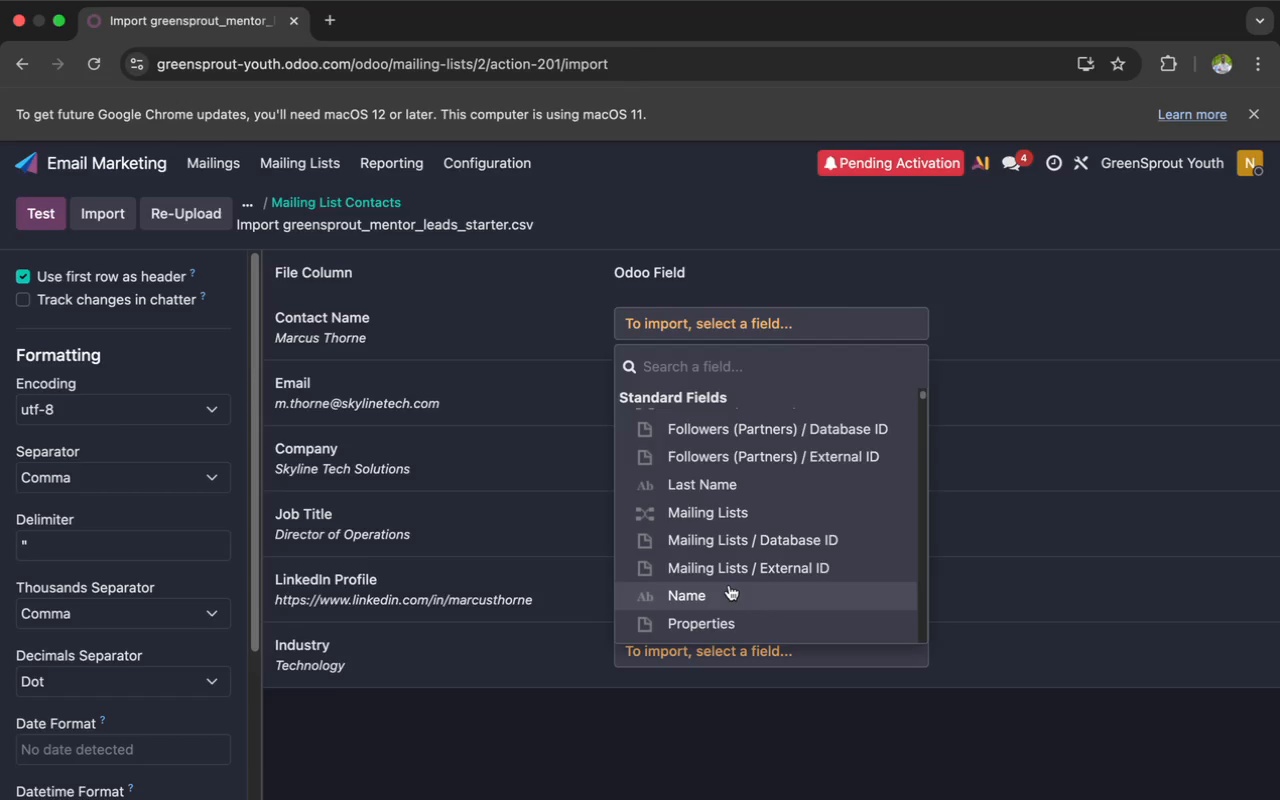 
left_click([729, 585])
 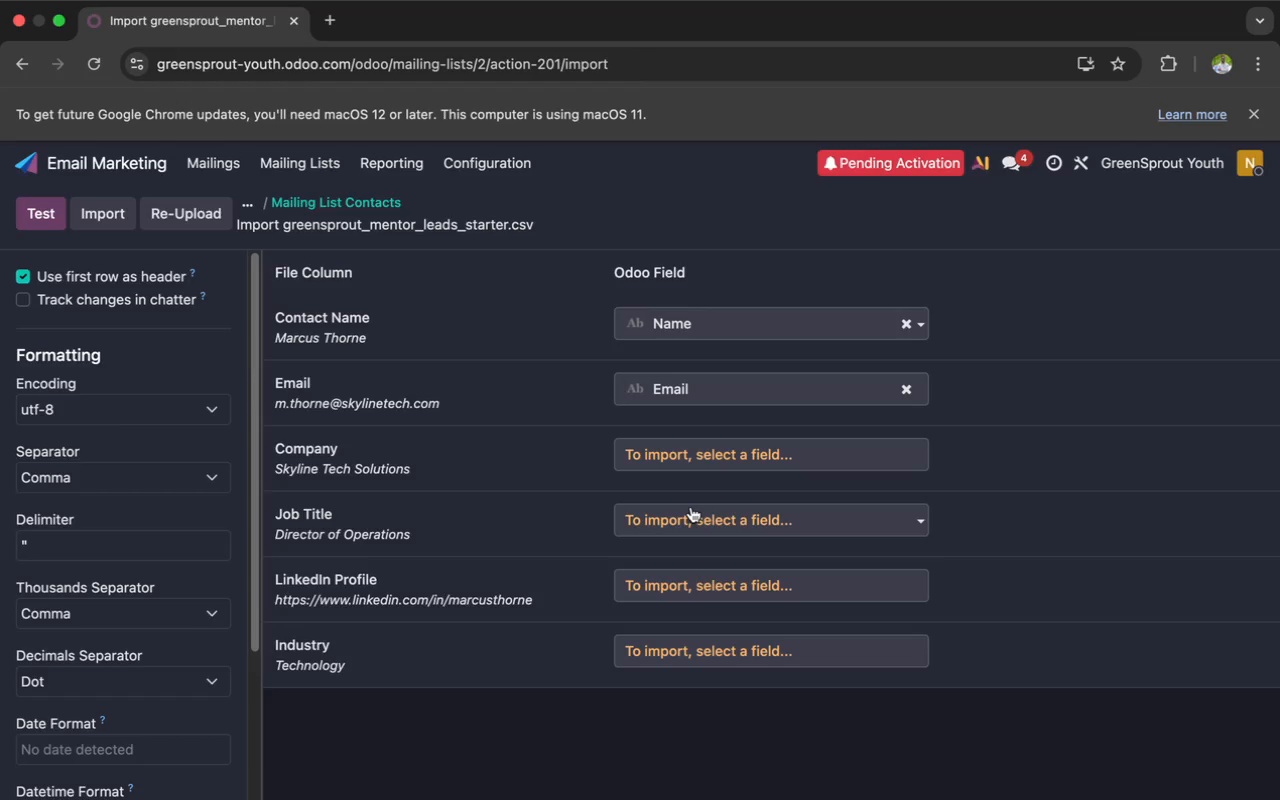 
wait(61.82)
 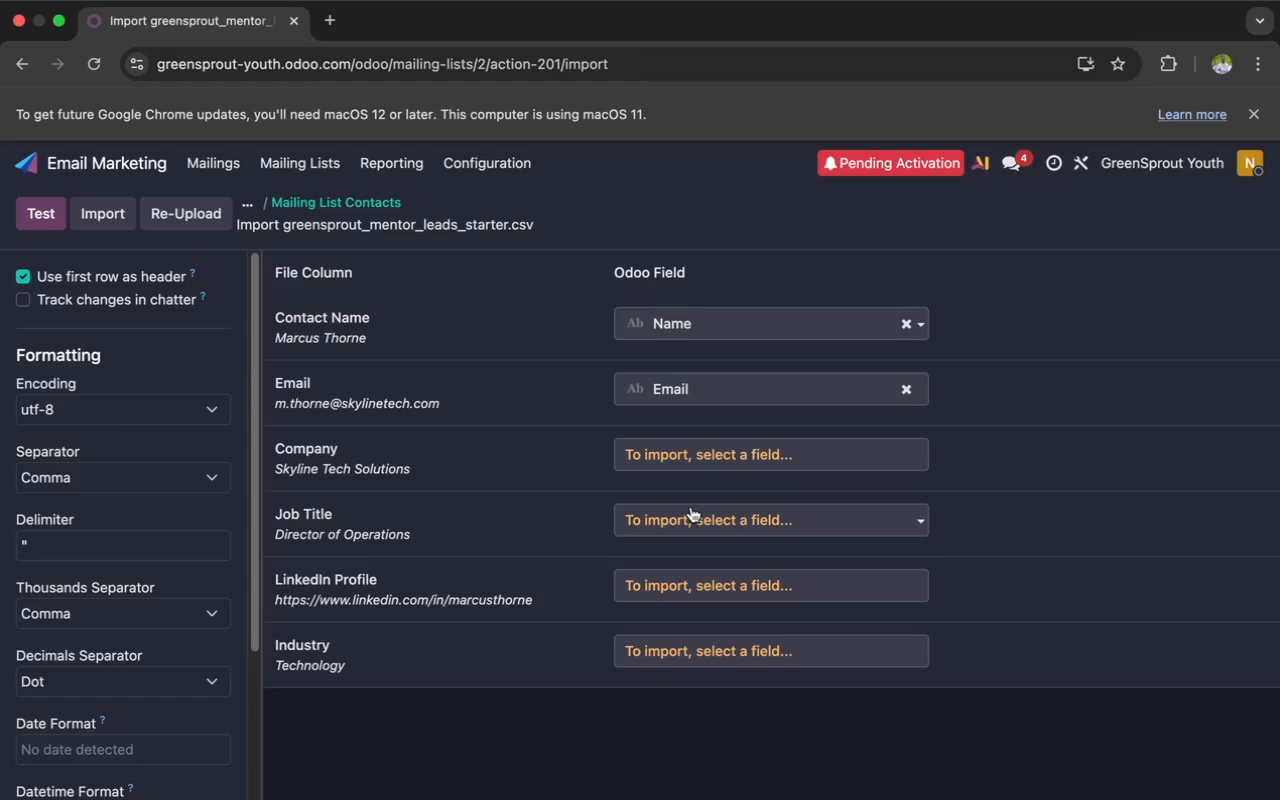 
scroll: coordinate [212, 540], scroll_direction: down, amount: 8.0
 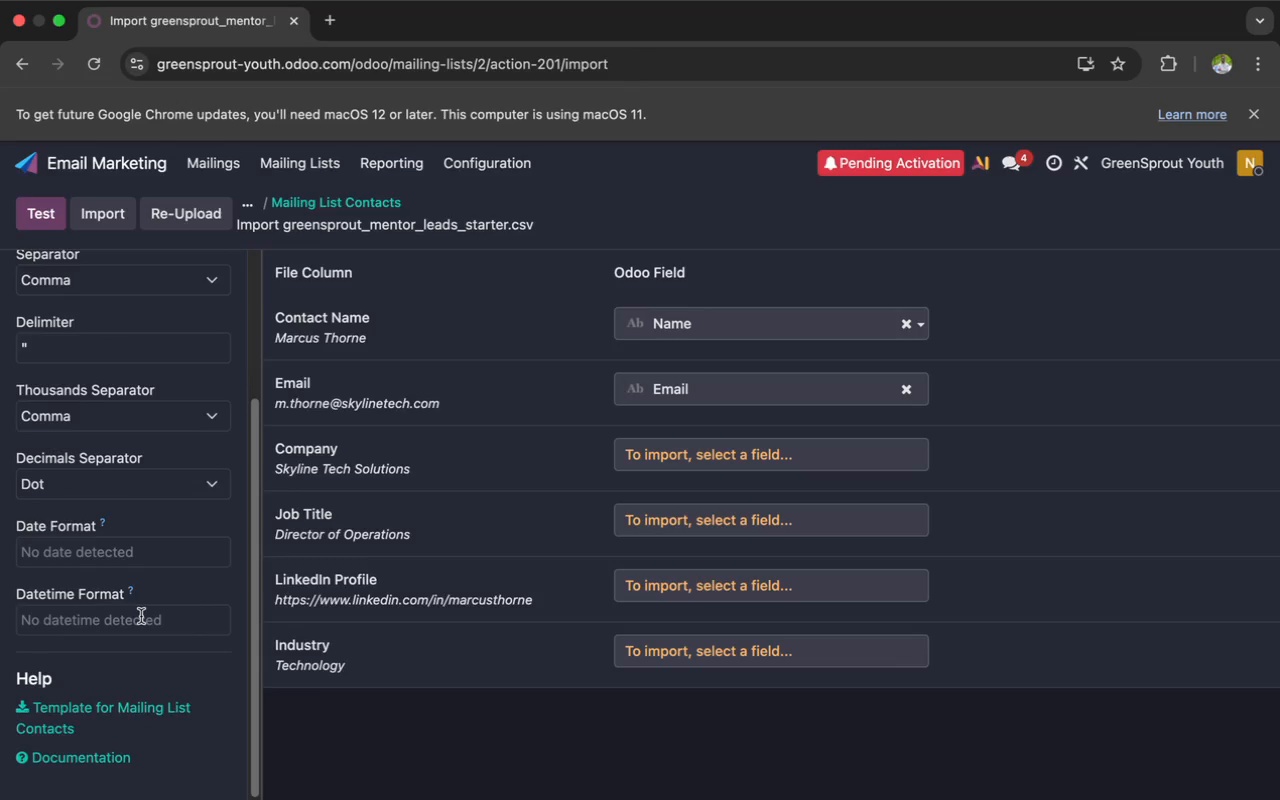 
left_click([141, 616])
 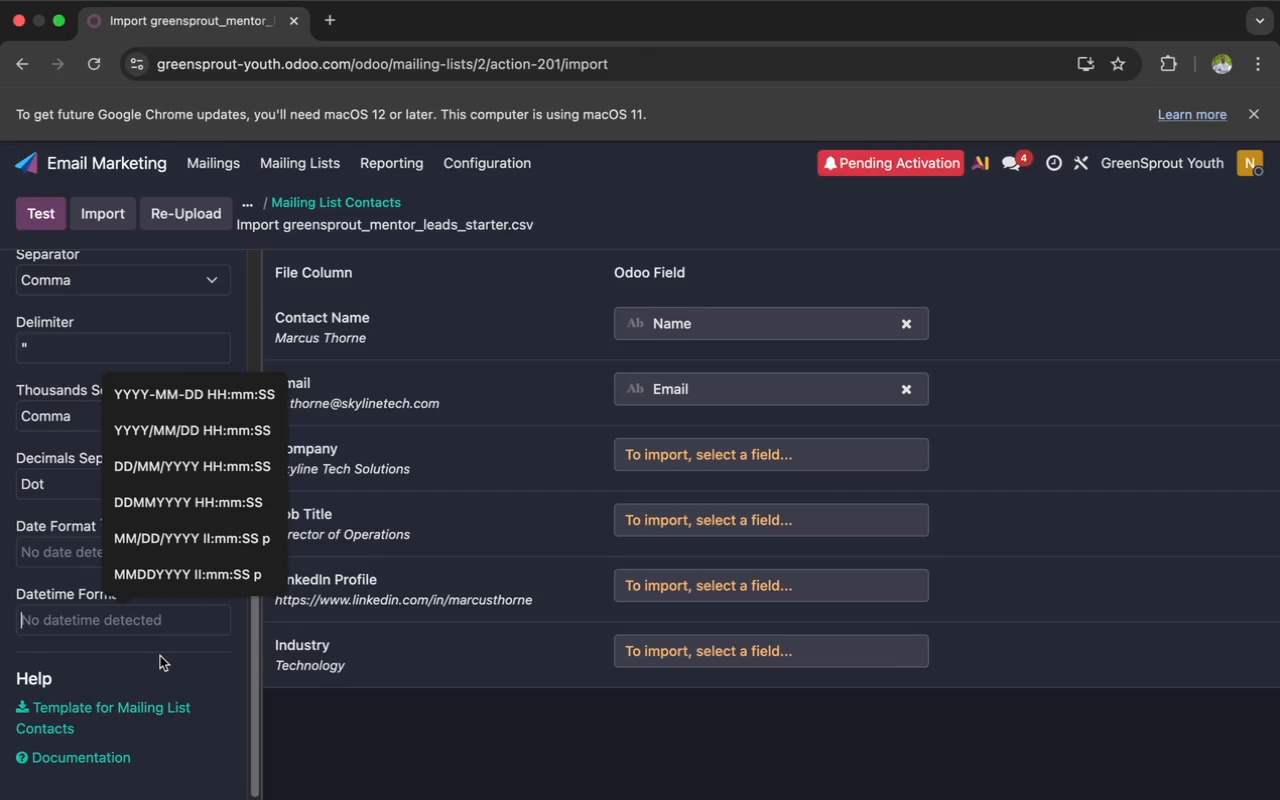 
key(G)
 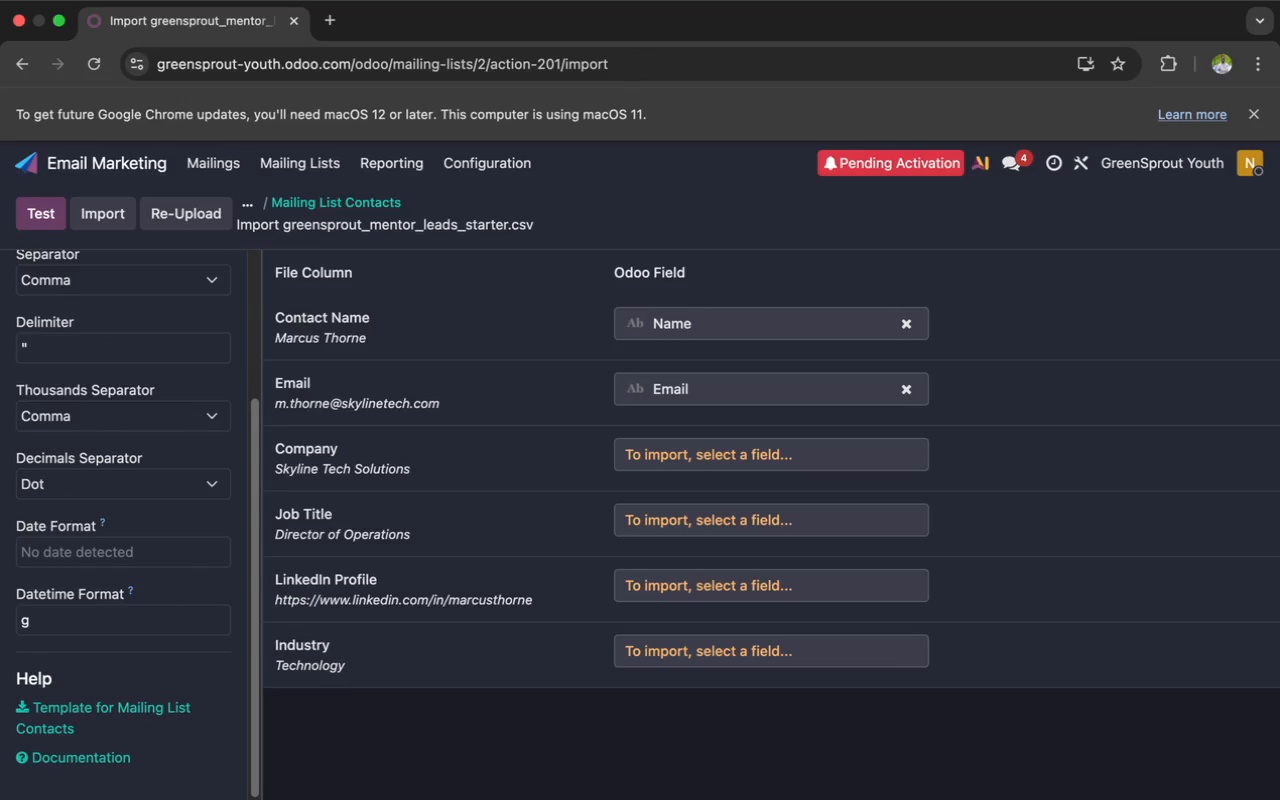 
key(Backspace)
type(Company,)
 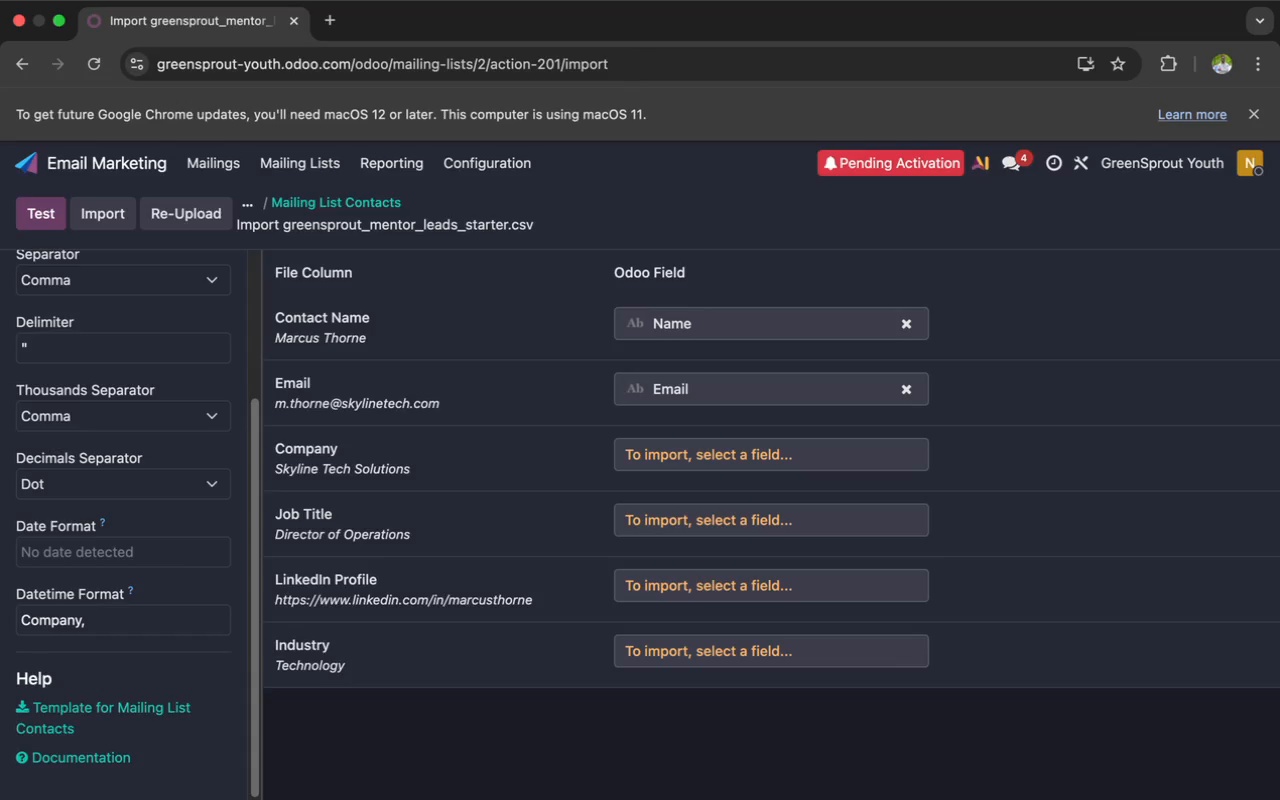 
wait(10.85)
 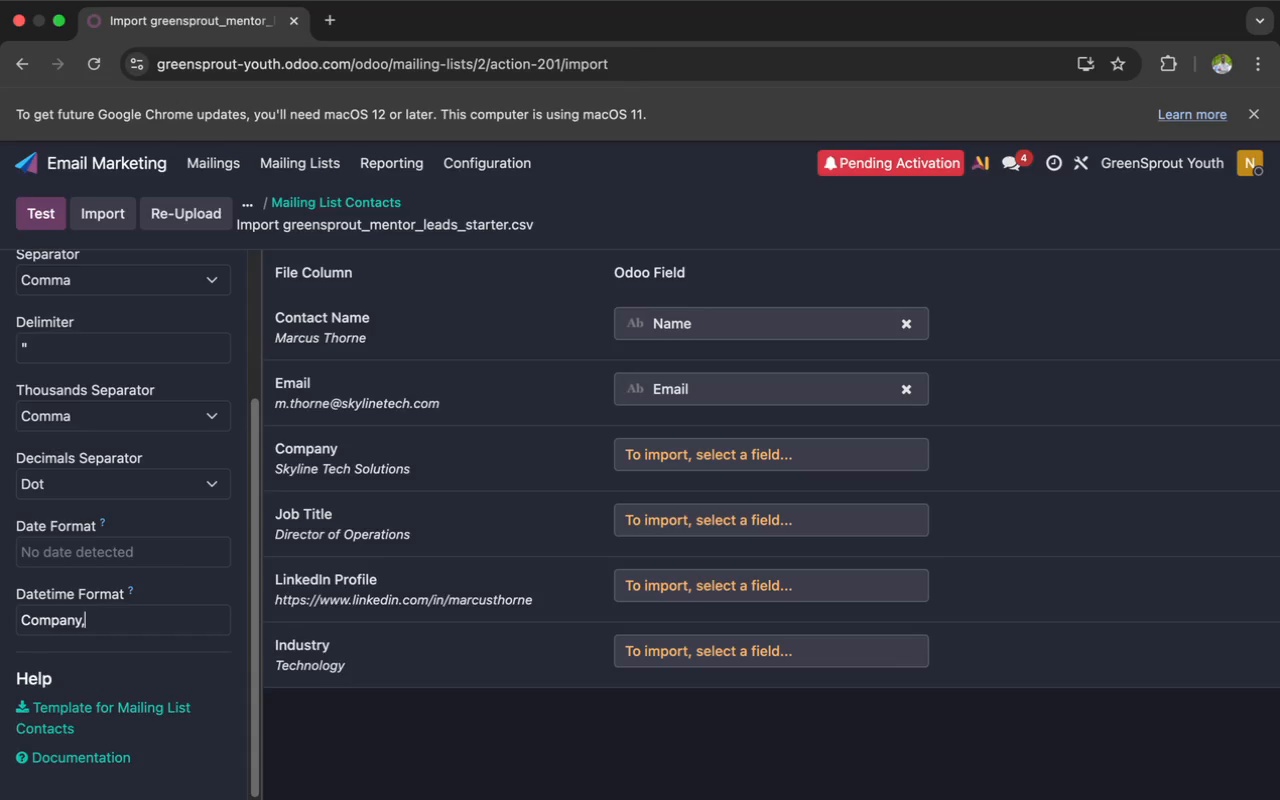 
type( Job Title, )
 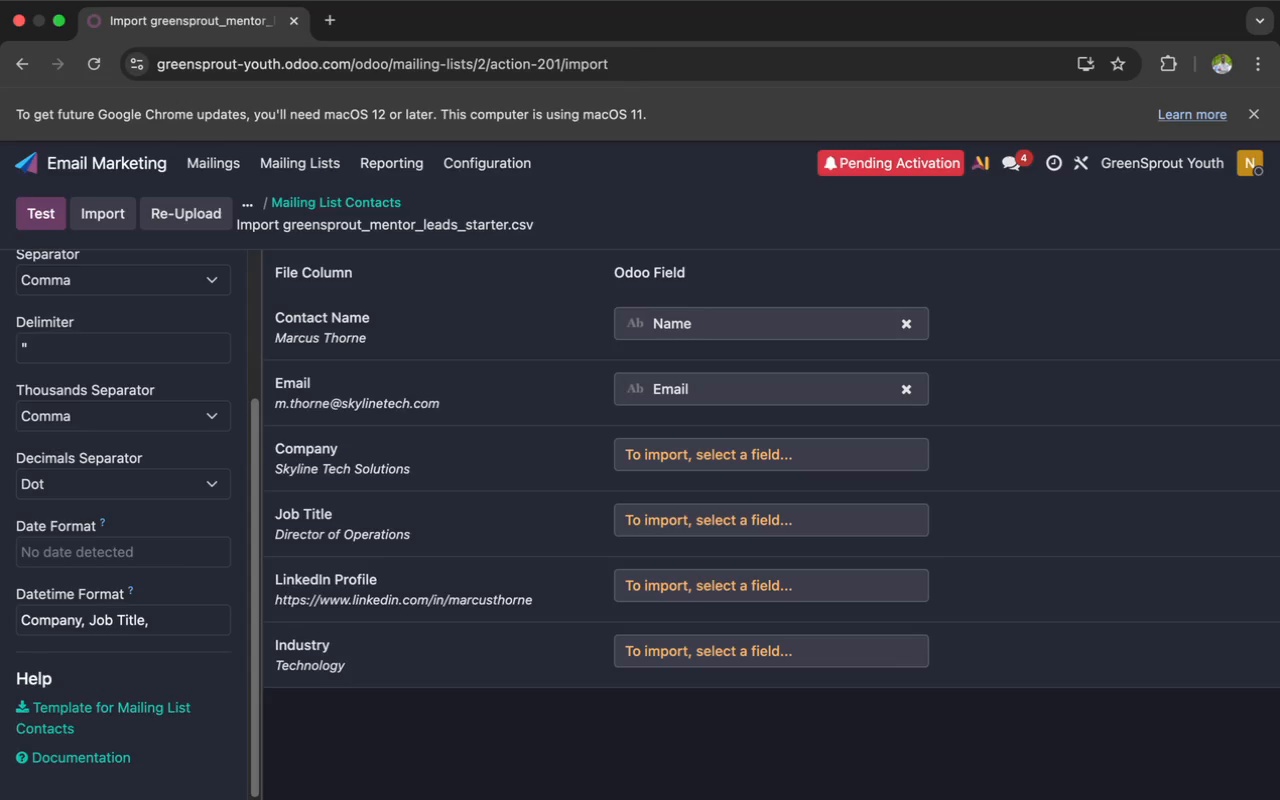 
type(Linkedin Profile)
 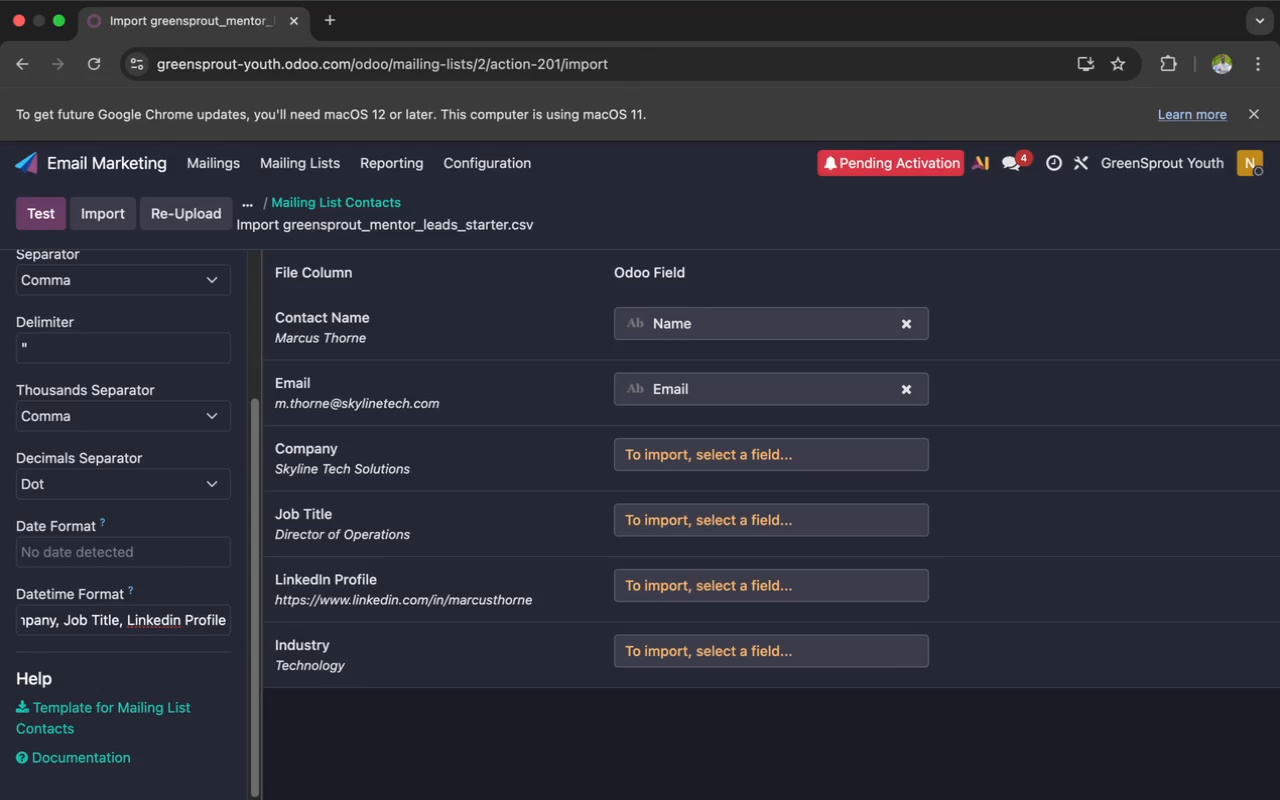 
wait(16.97)
 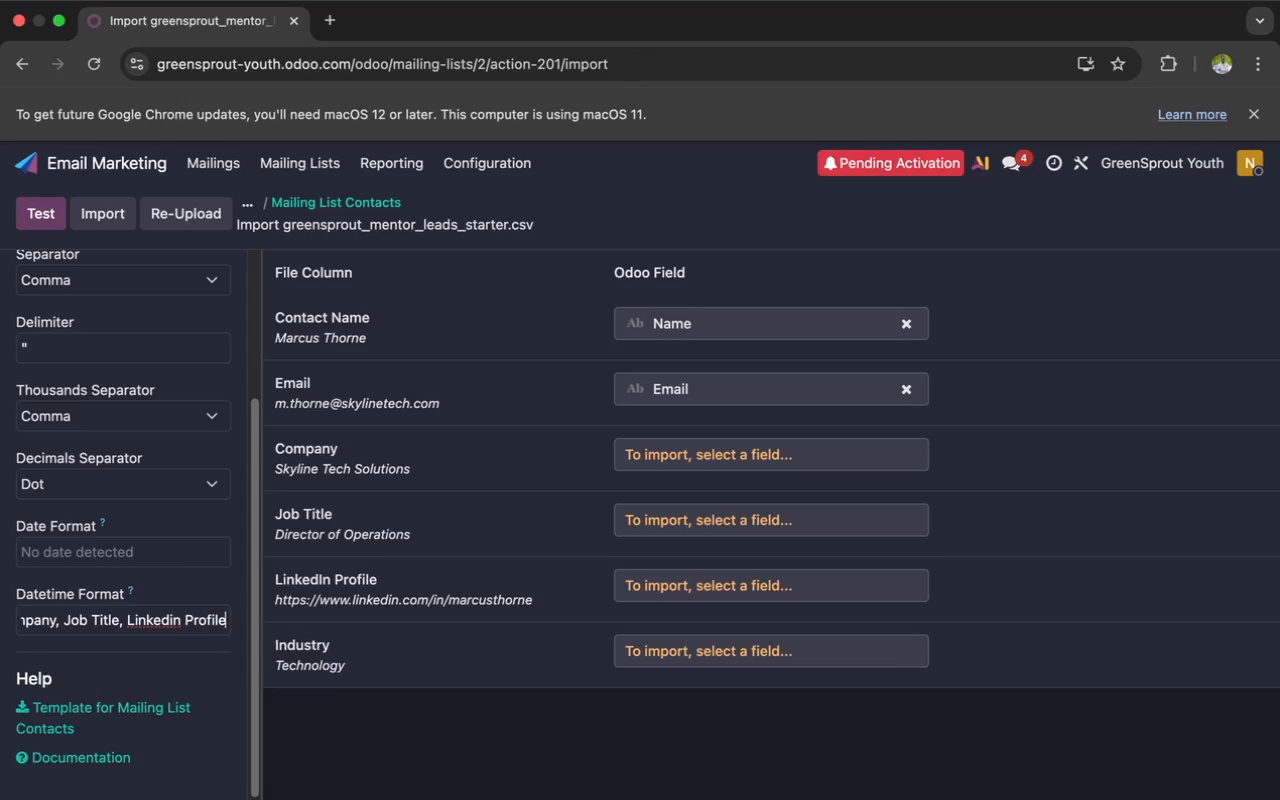 
key(ArrowLeft)
 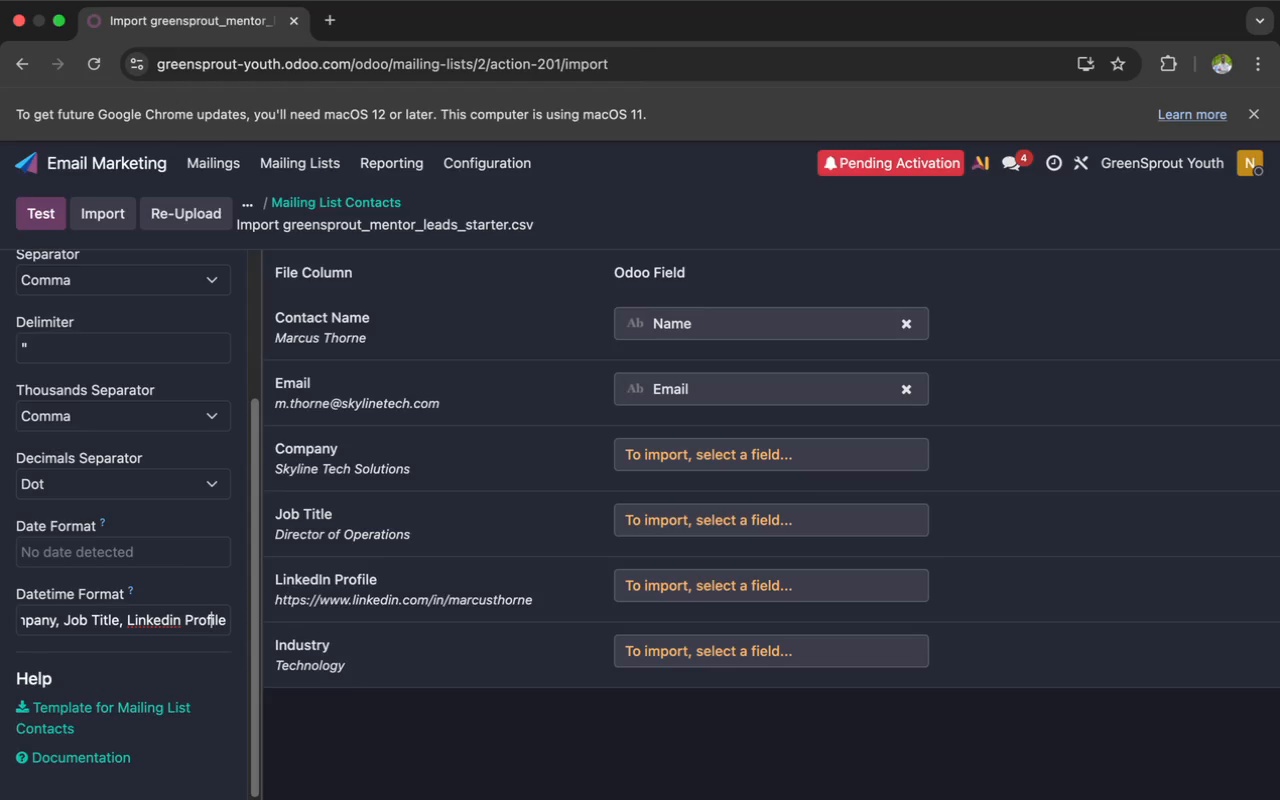 
key(ArrowLeft)
 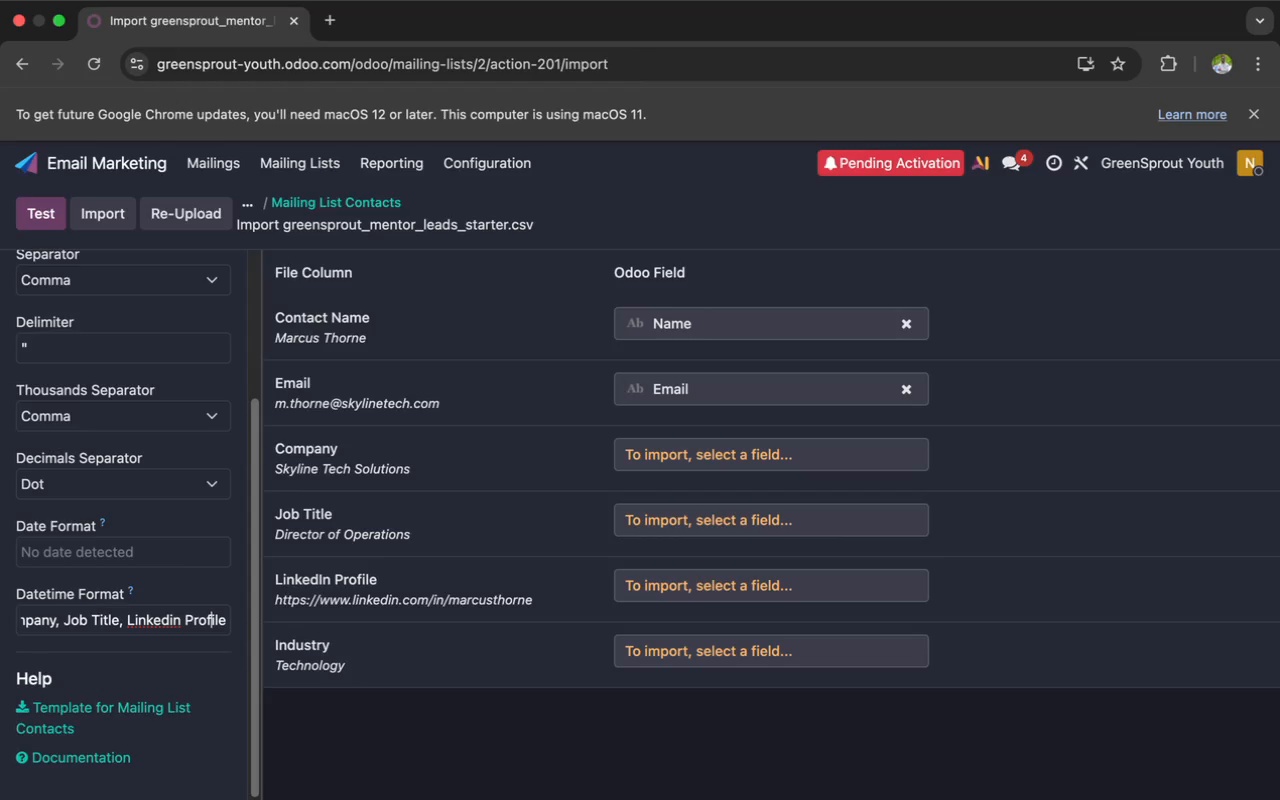 
key(ArrowLeft)
 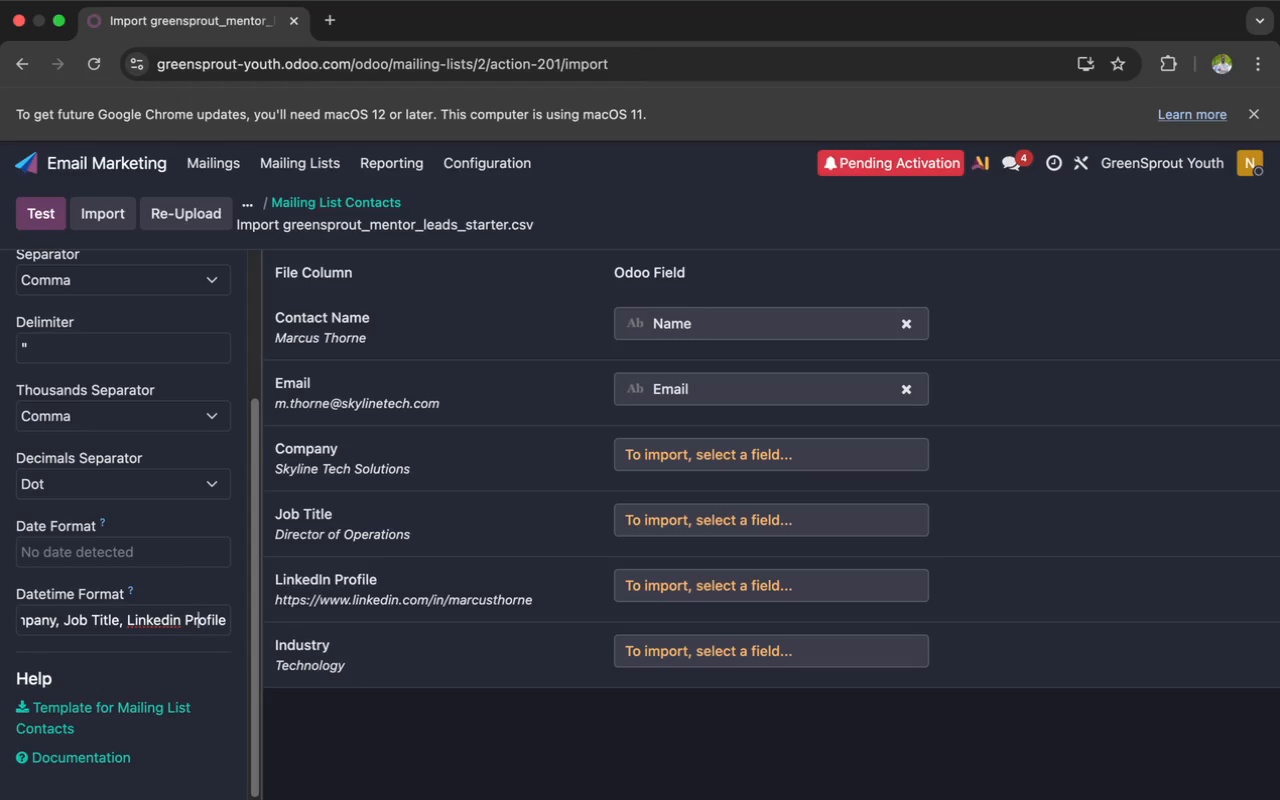 
key(ArrowLeft)
 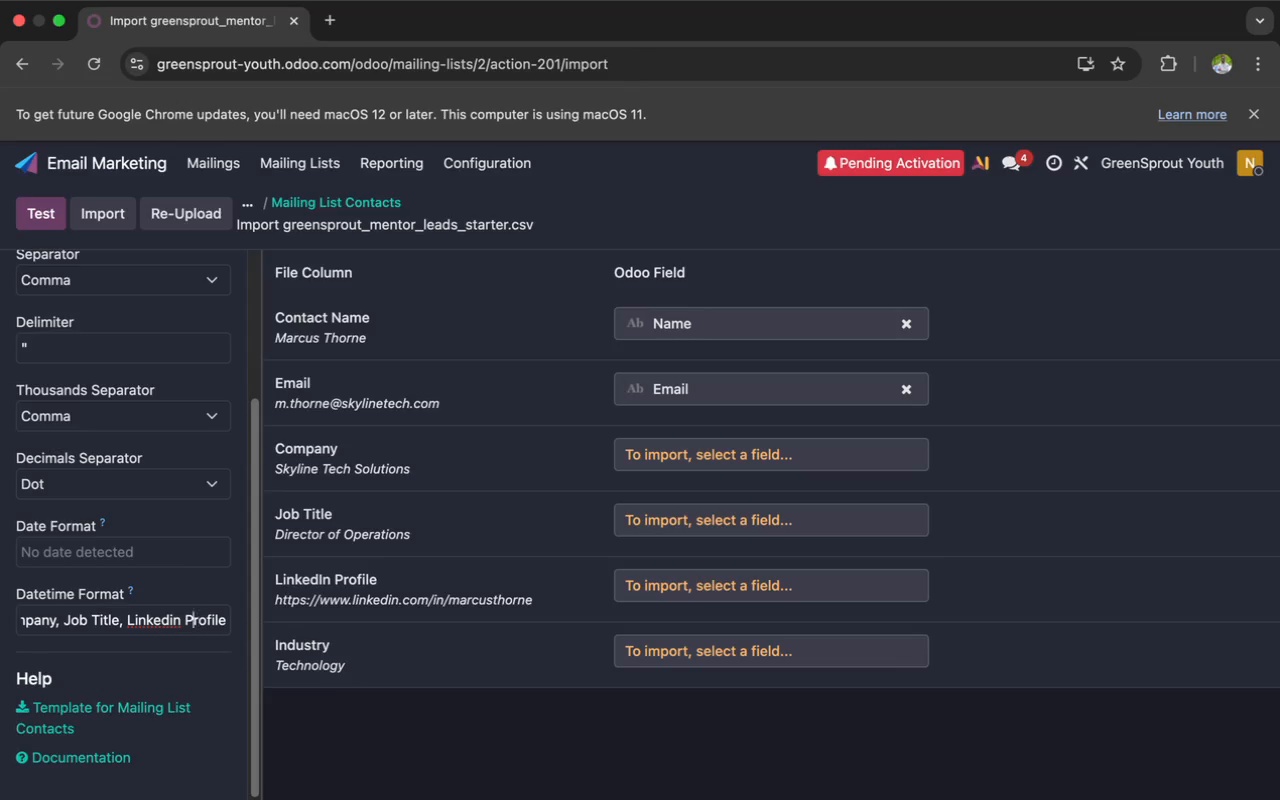 
key(ArrowLeft)
 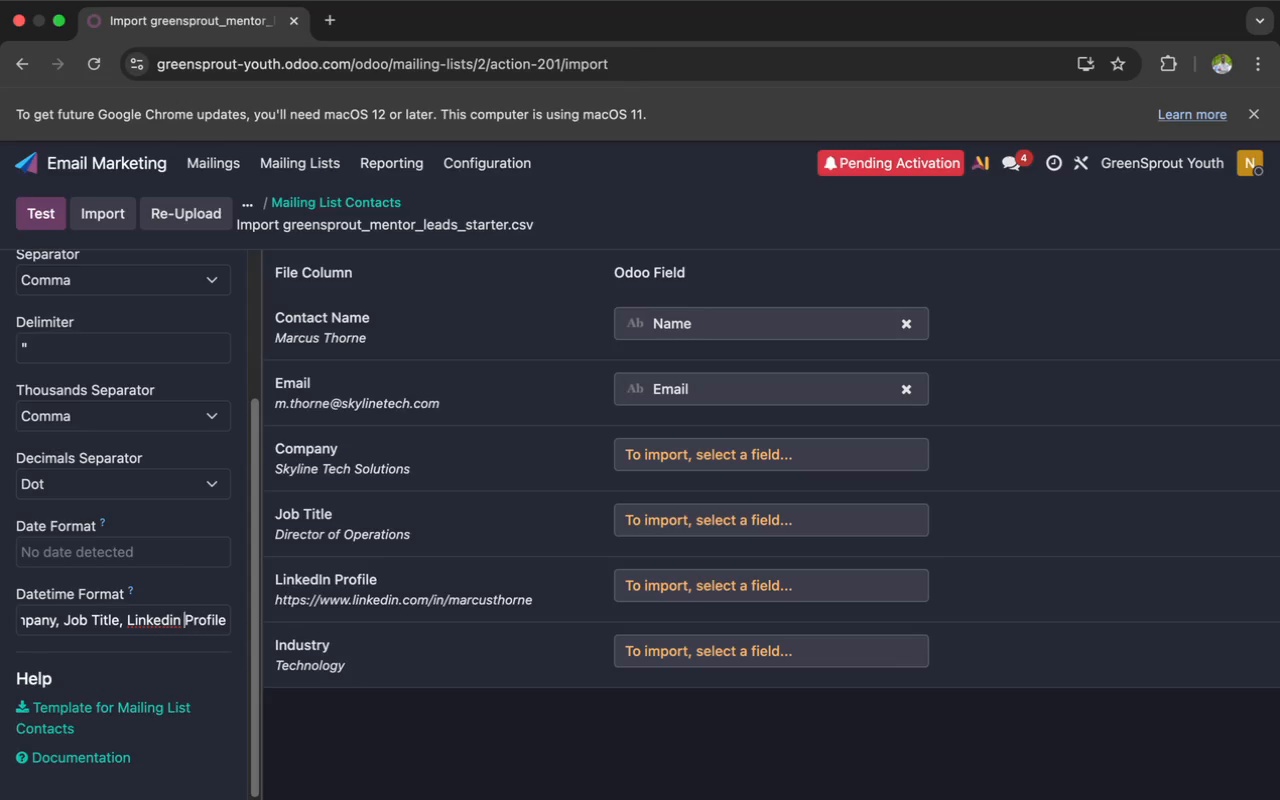 
key(ArrowLeft)
 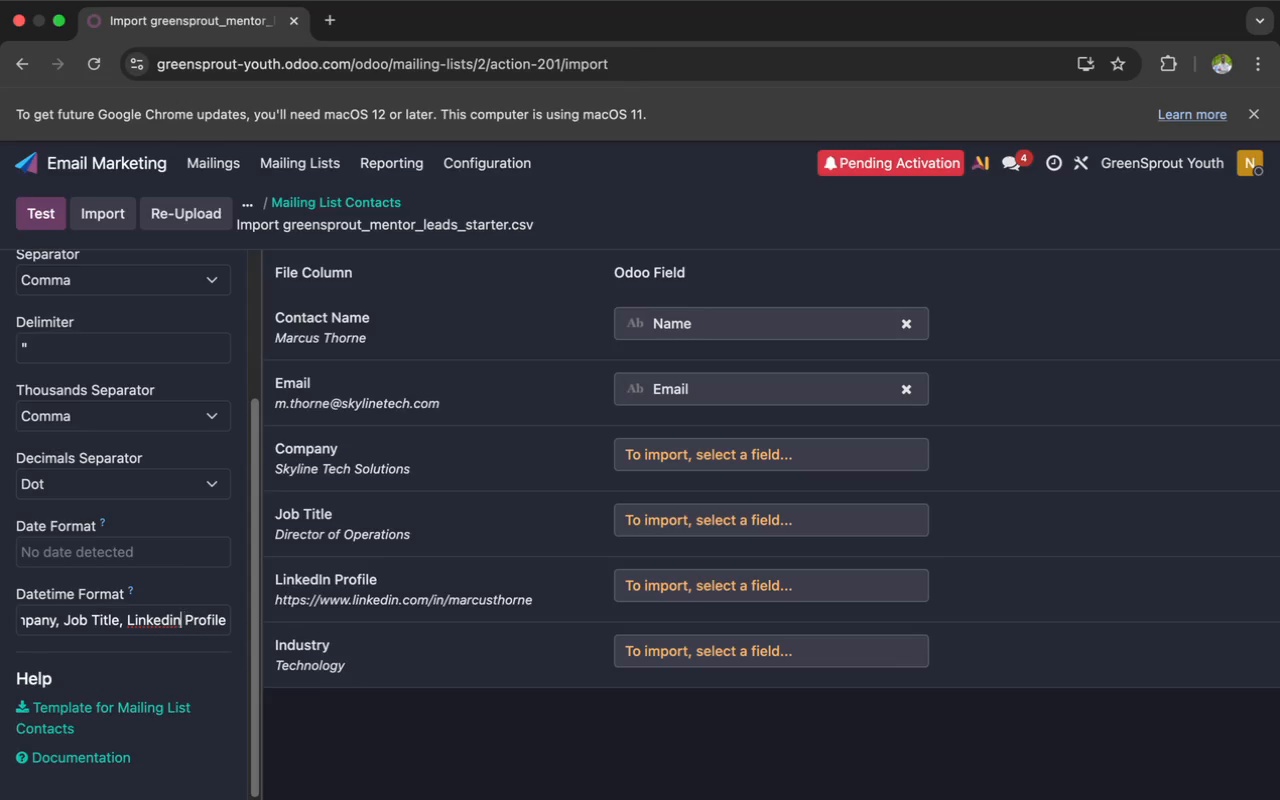 
key(ArrowLeft)
 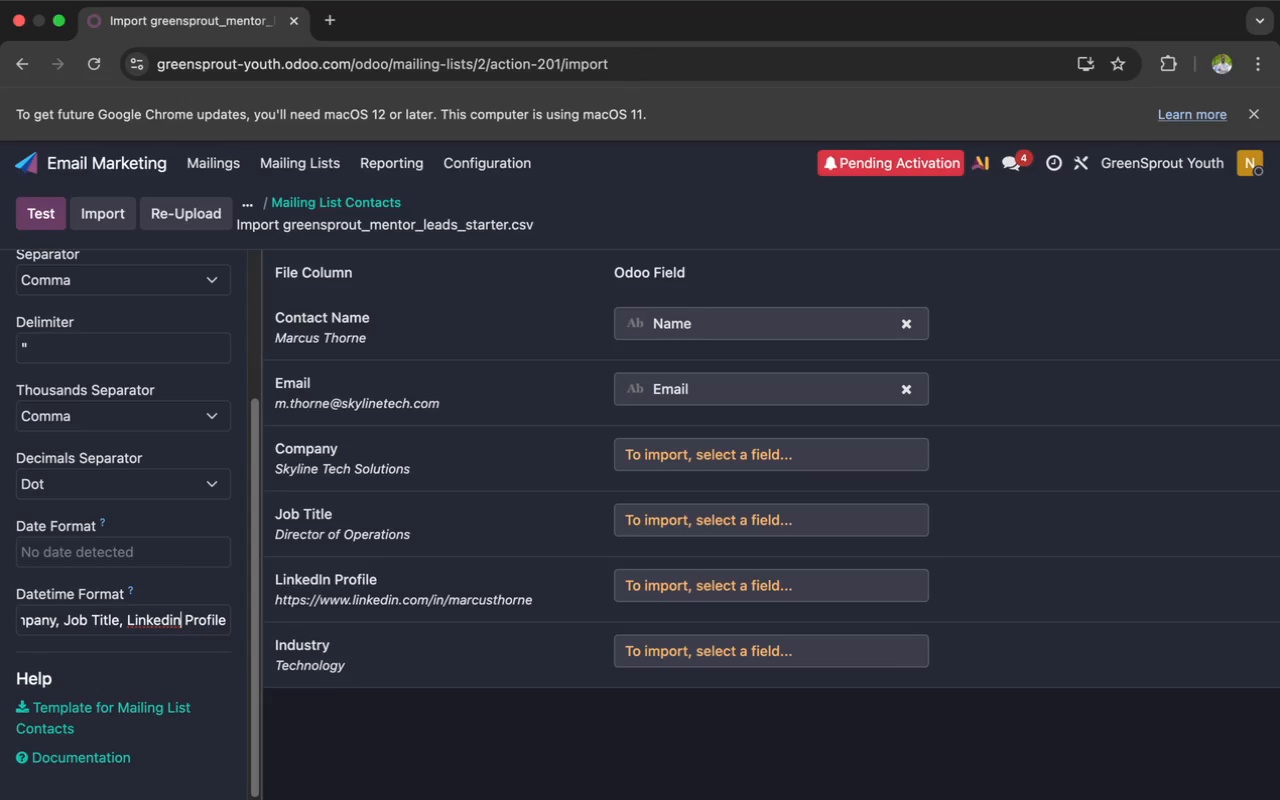 
key(ArrowLeft)
 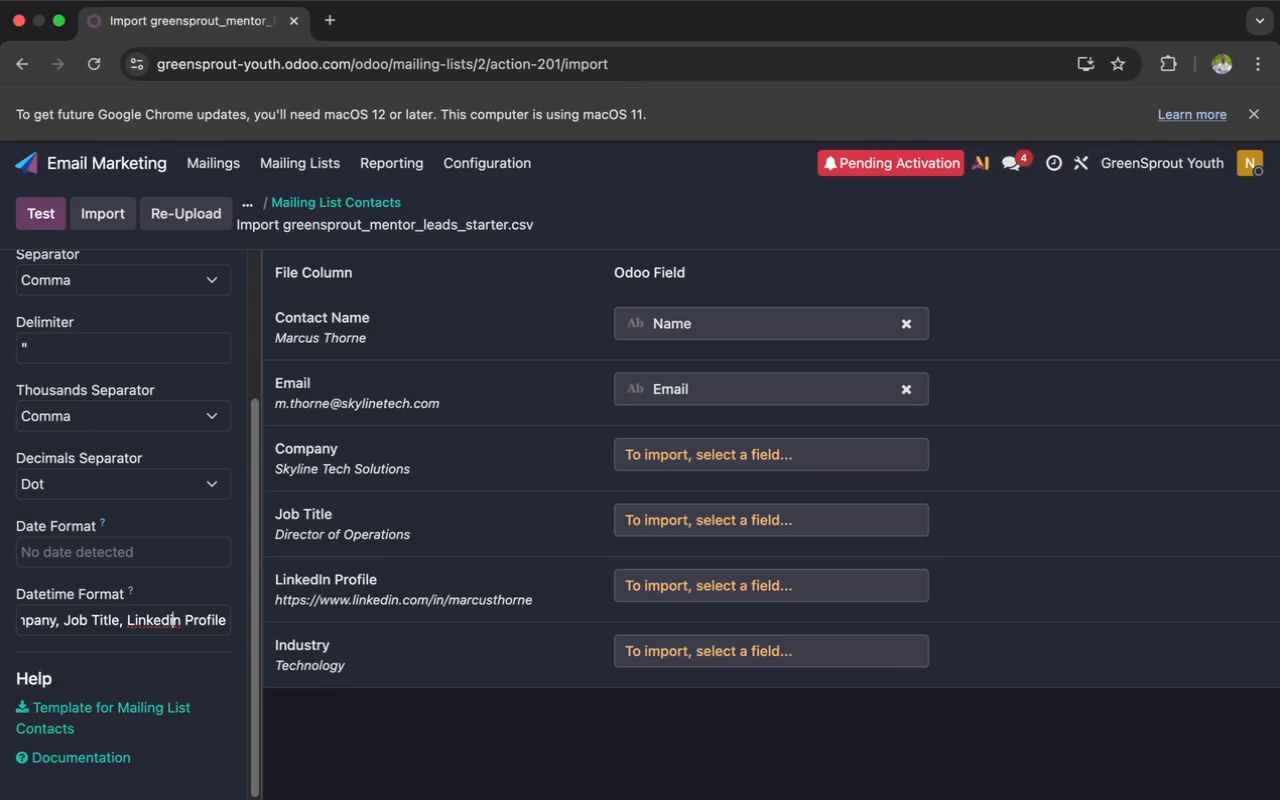 
key(ArrowLeft)
 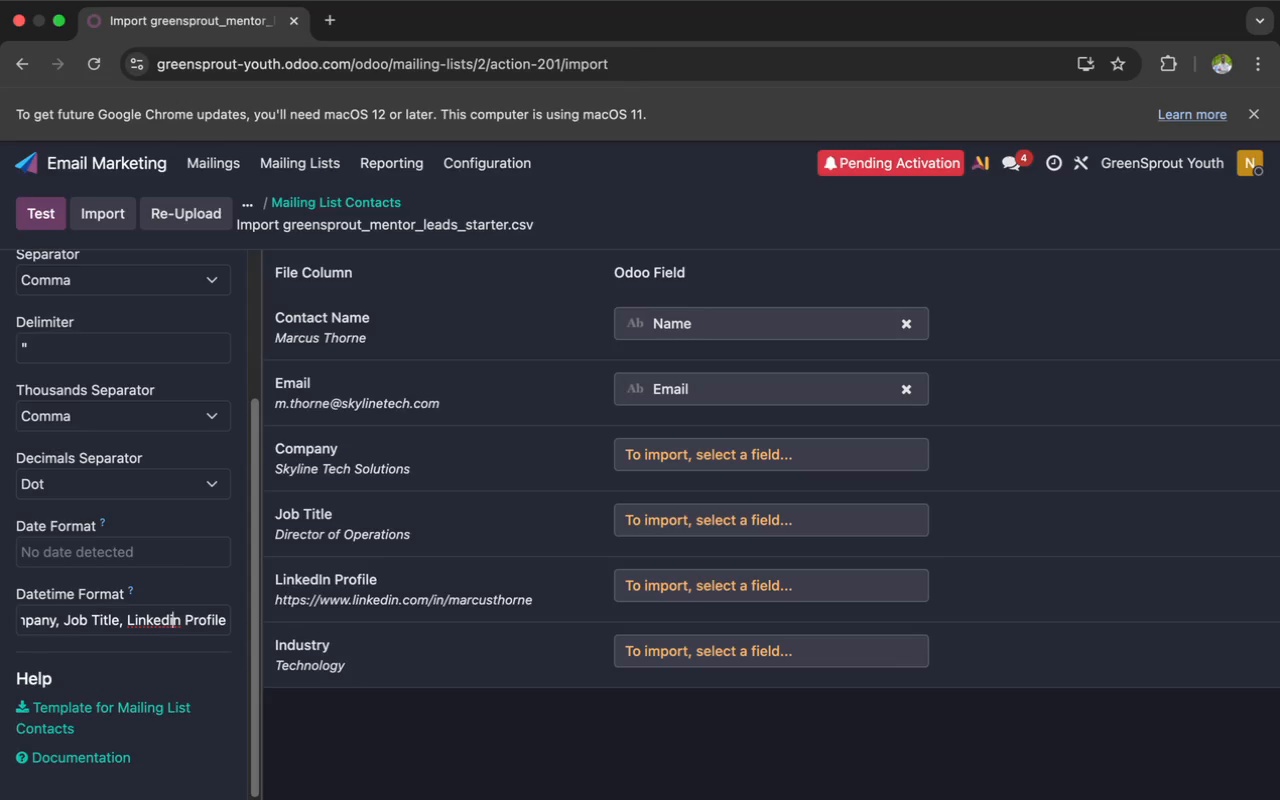 
key(Backspace)
 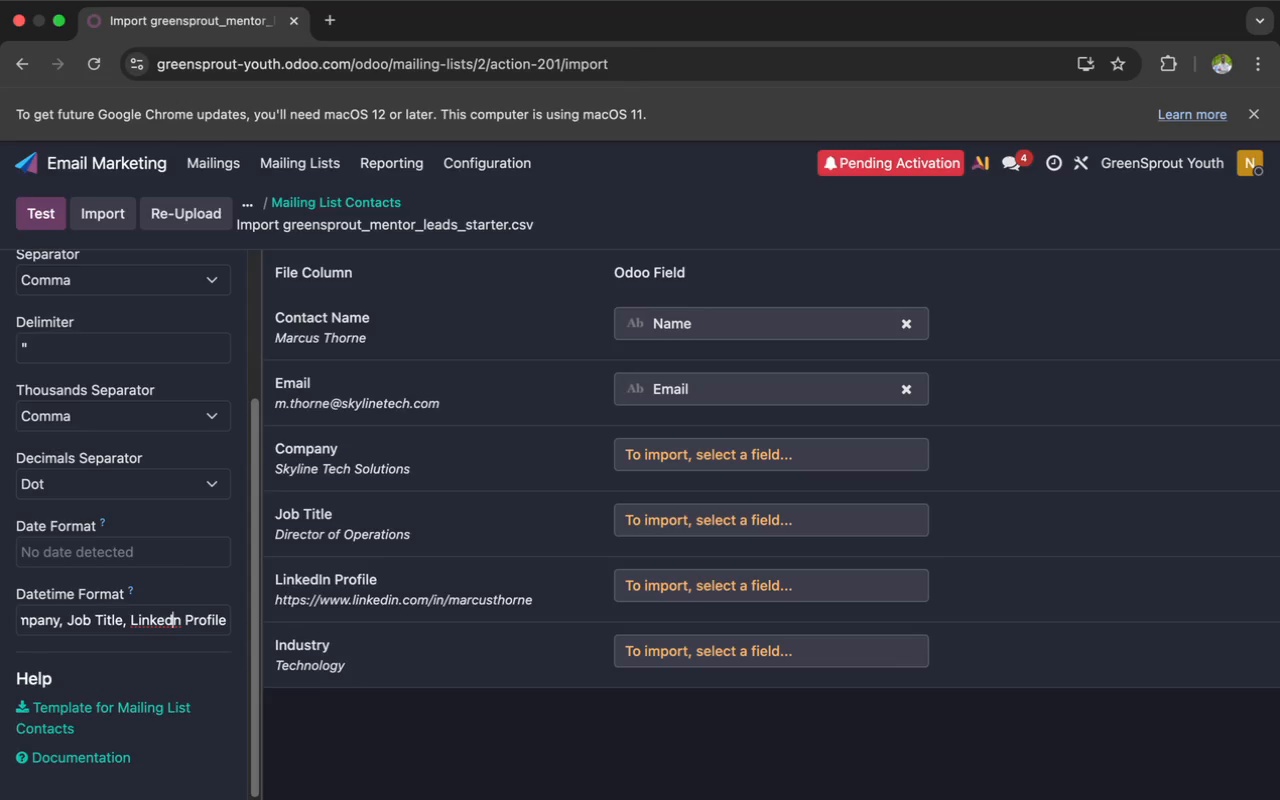 
key(Shift+I)
 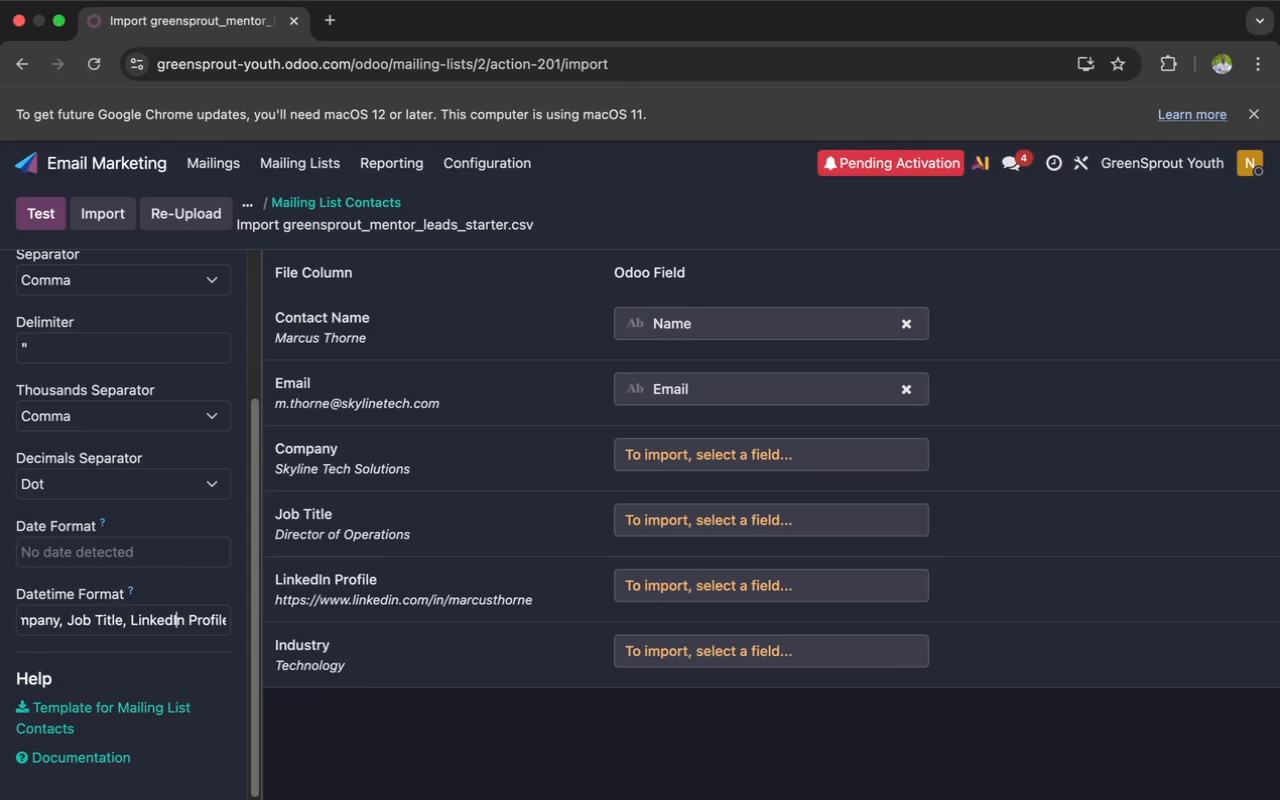 
key(ArrowRight)
 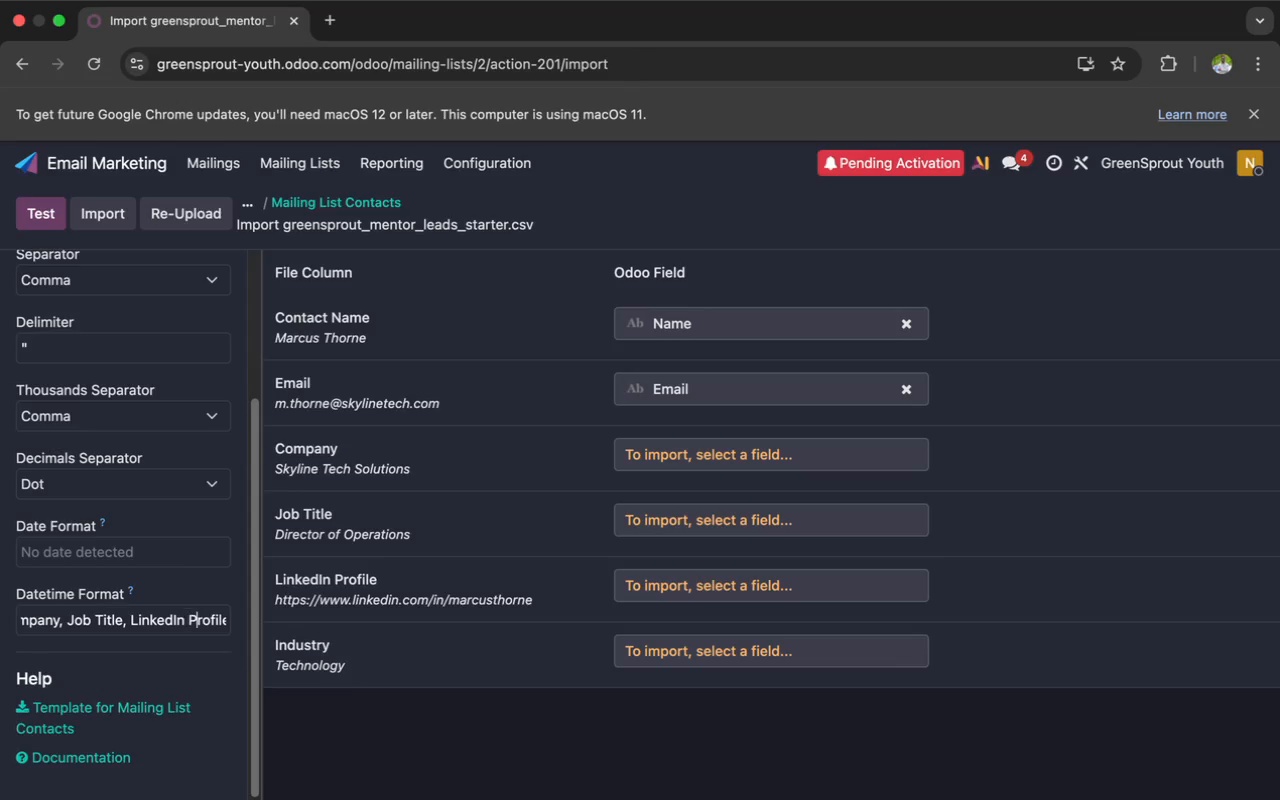 
key(ArrowRight)
 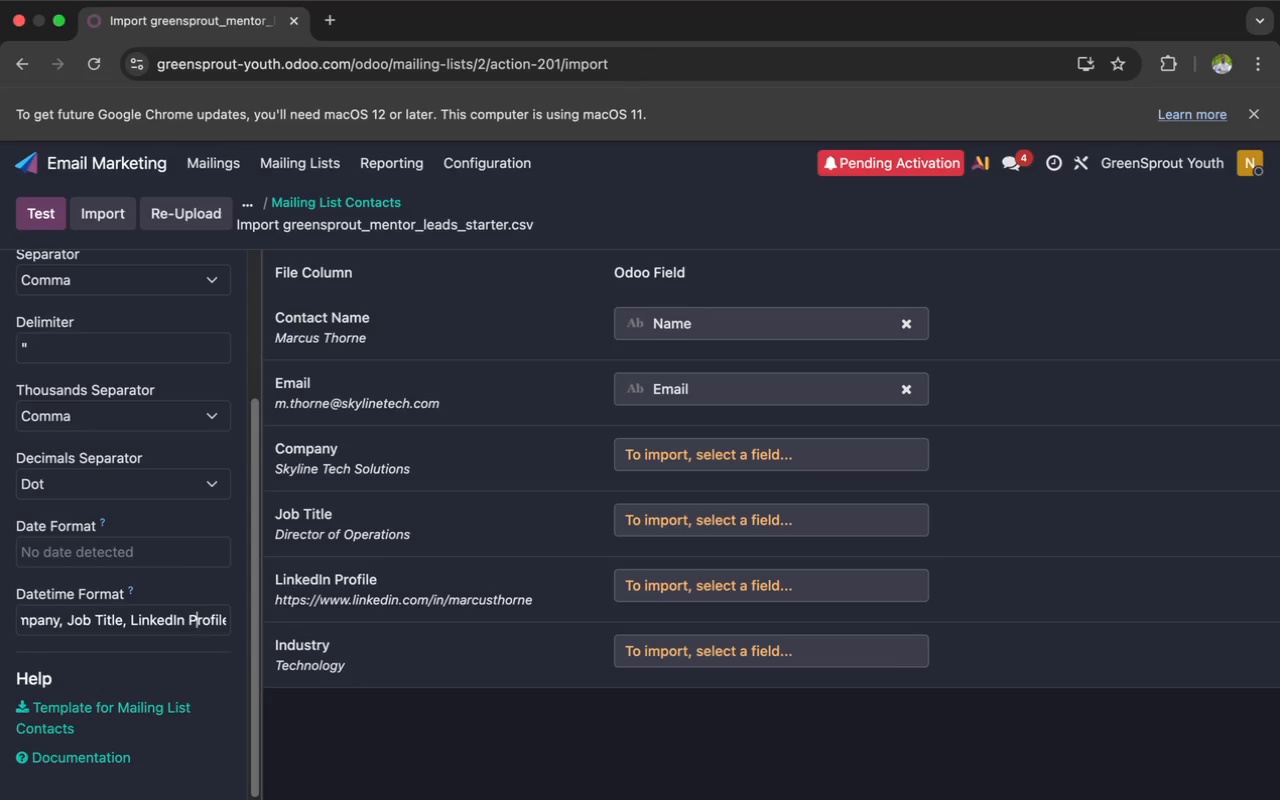 
key(ArrowRight)
 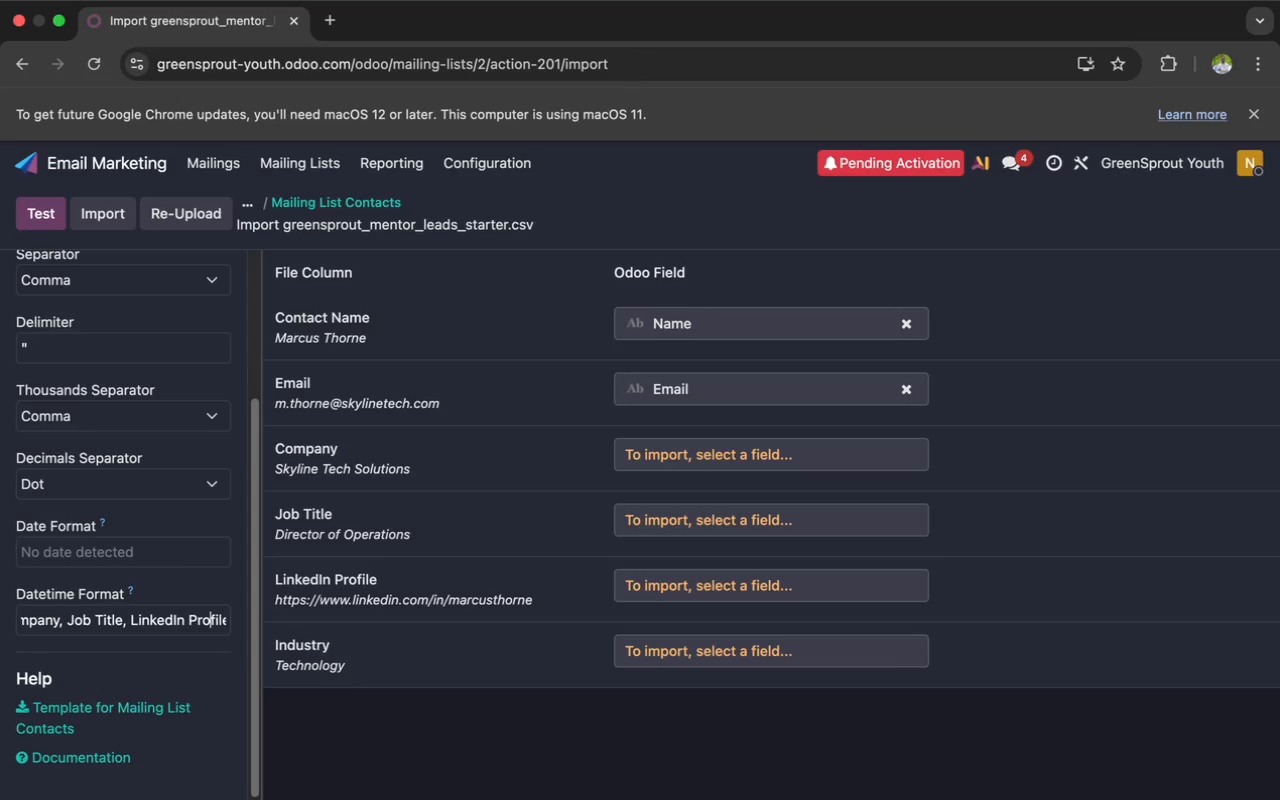 
key(ArrowRight)
 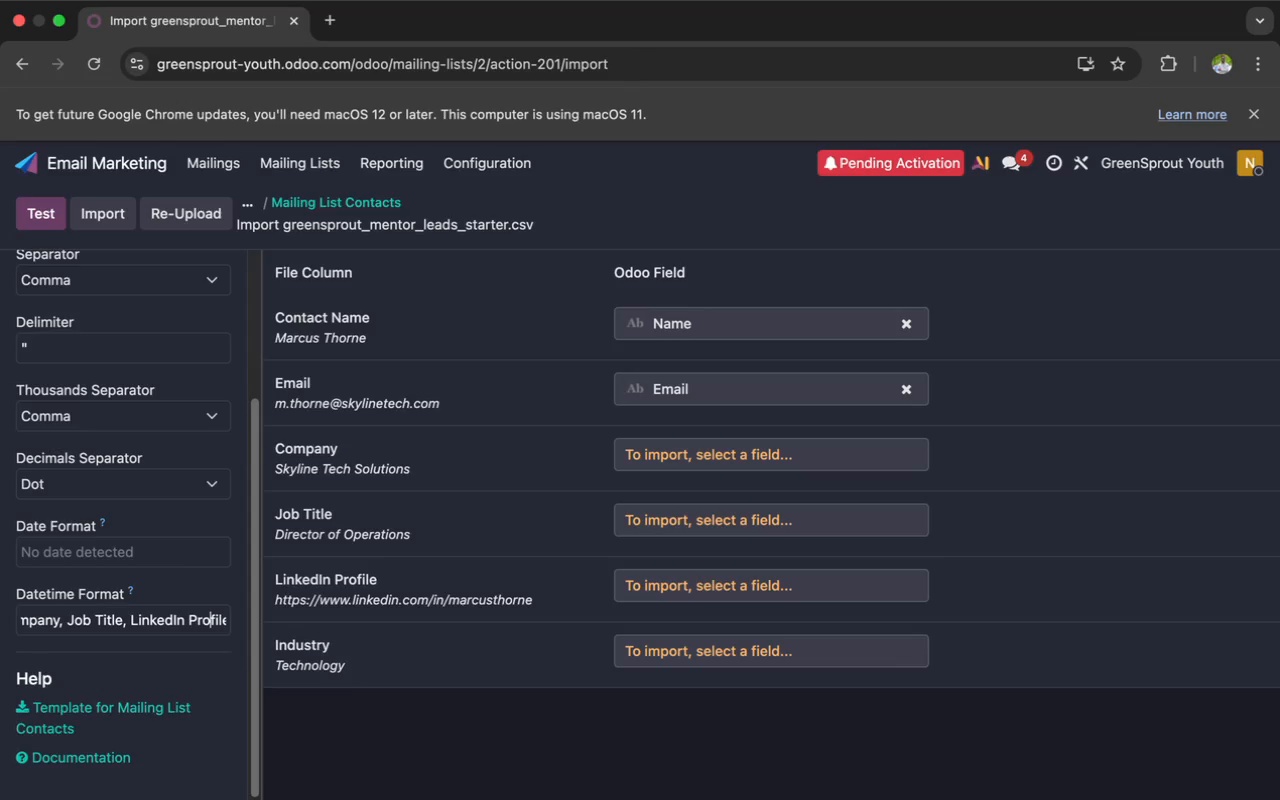 
hold_key(key=ArrowRight, duration=0.76)
 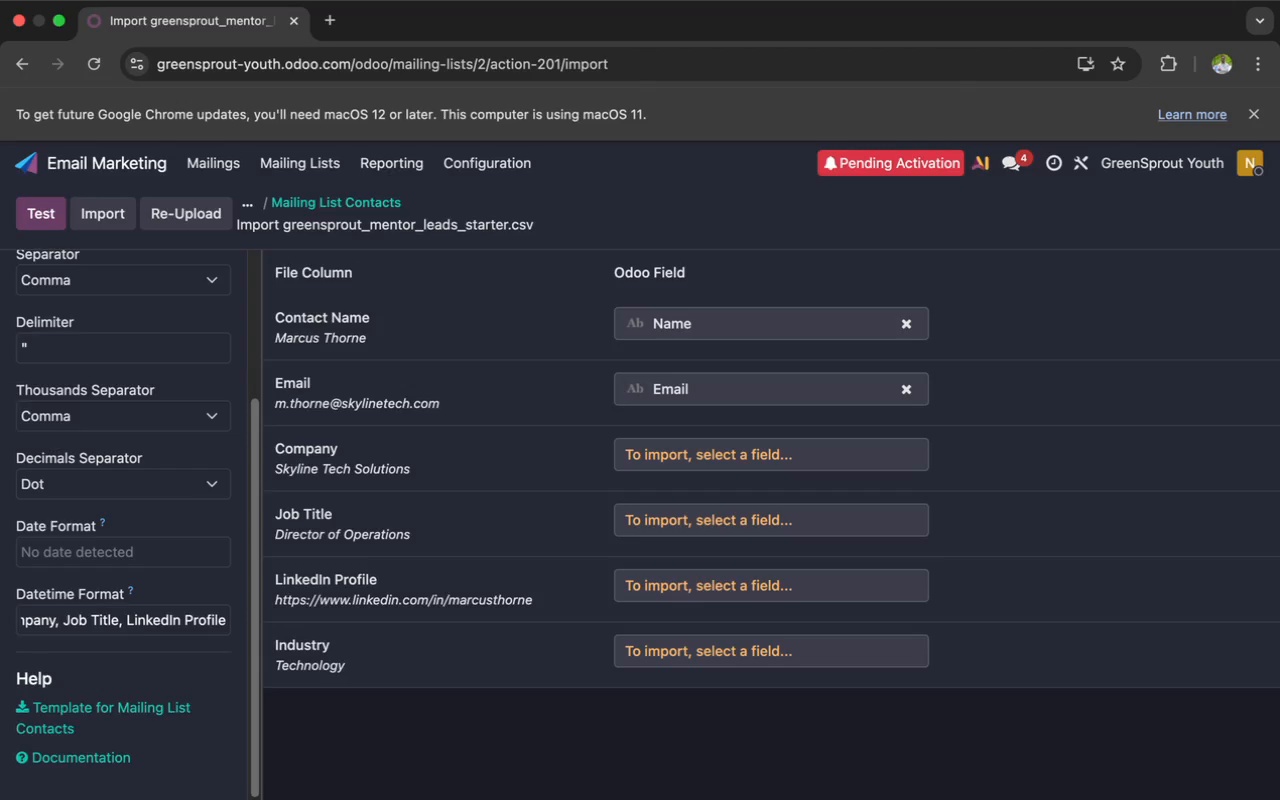 
key(ArrowRight)
 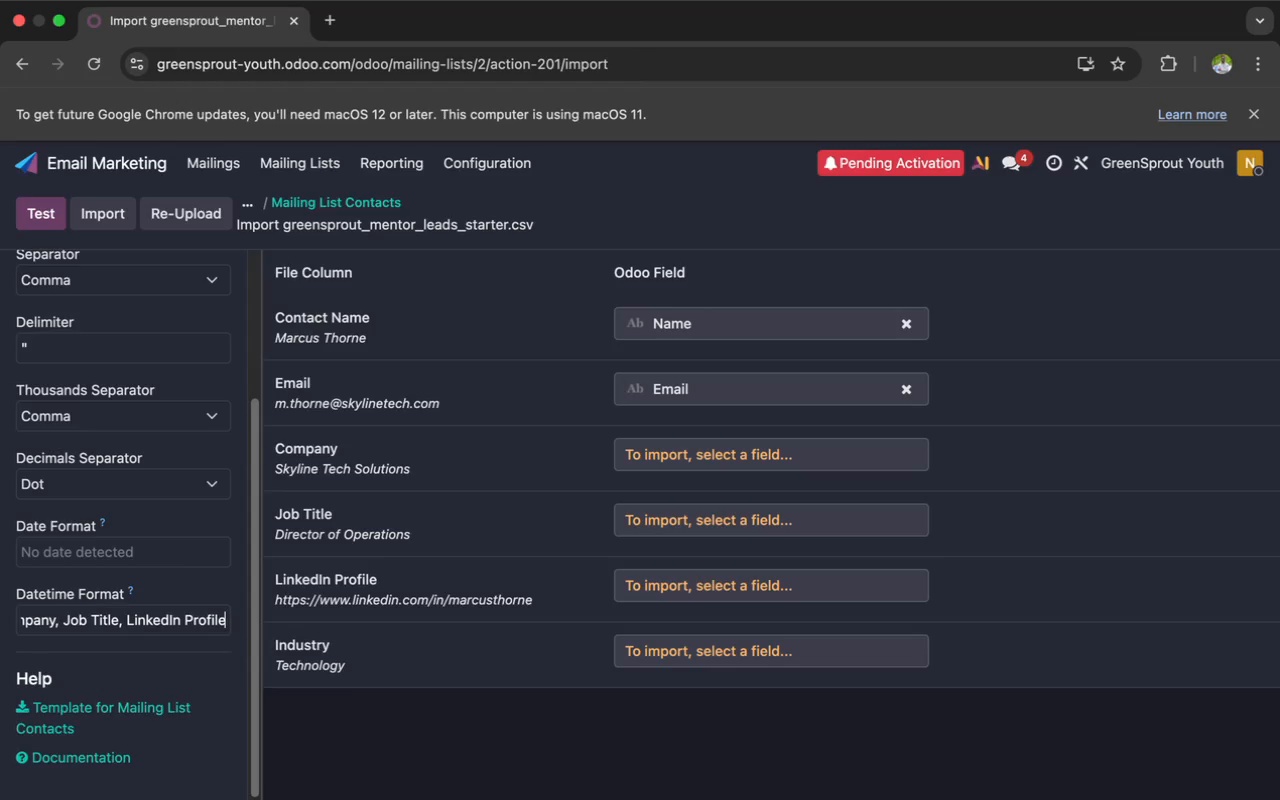 
type(, Industry)
 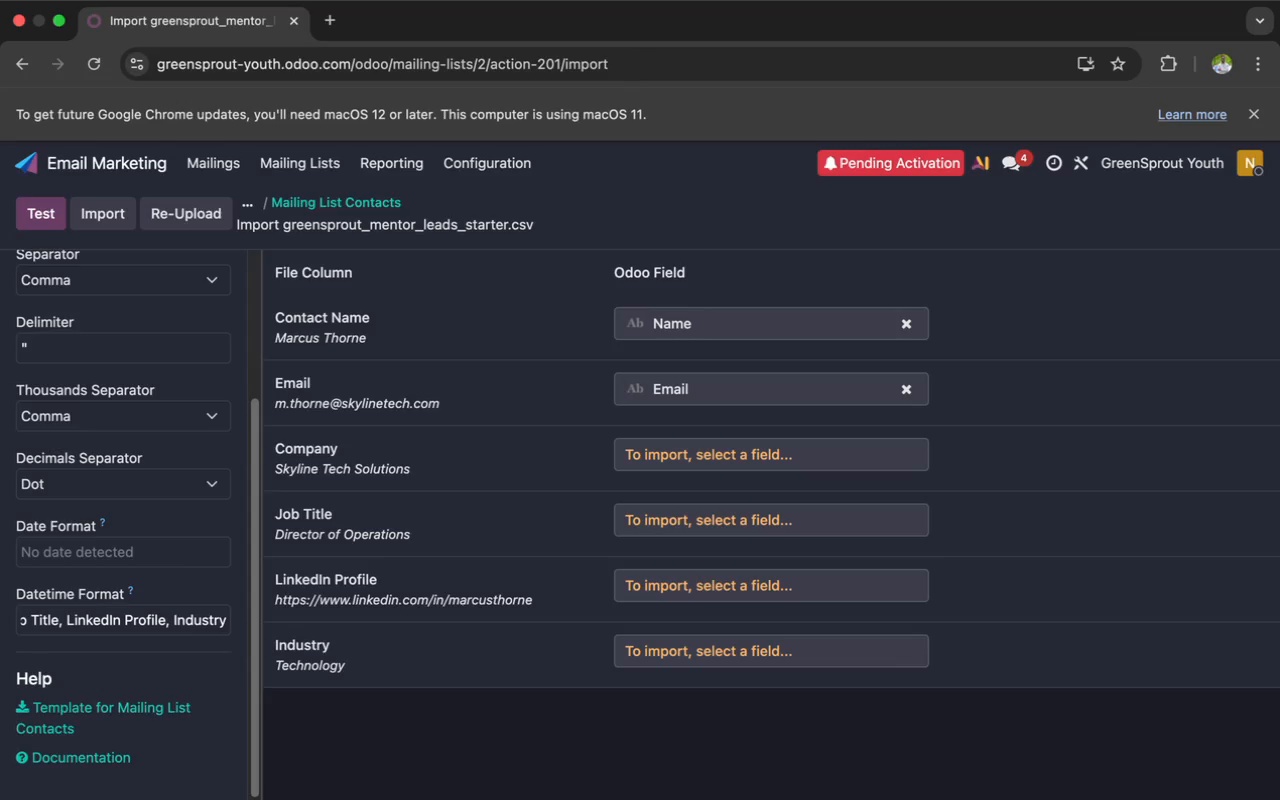 
key(Meta+A)
 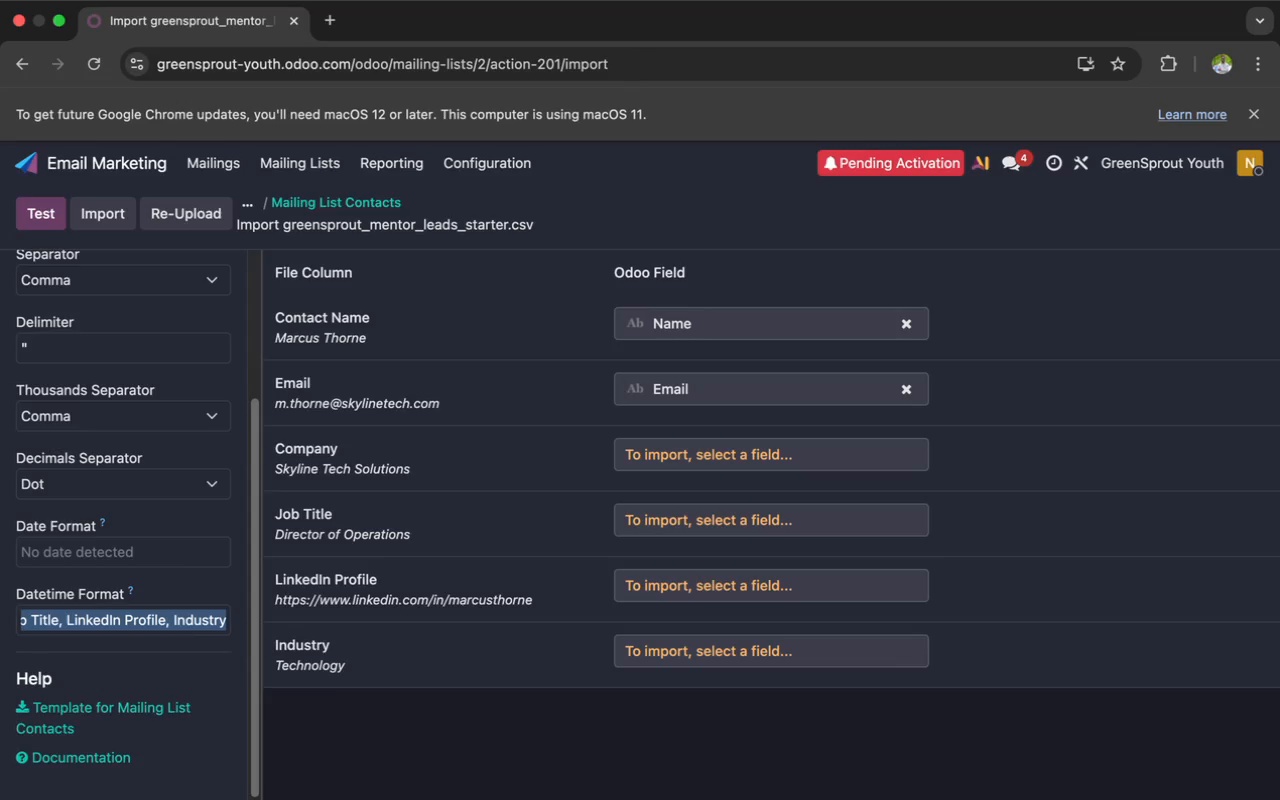 
key(Meta+X)
 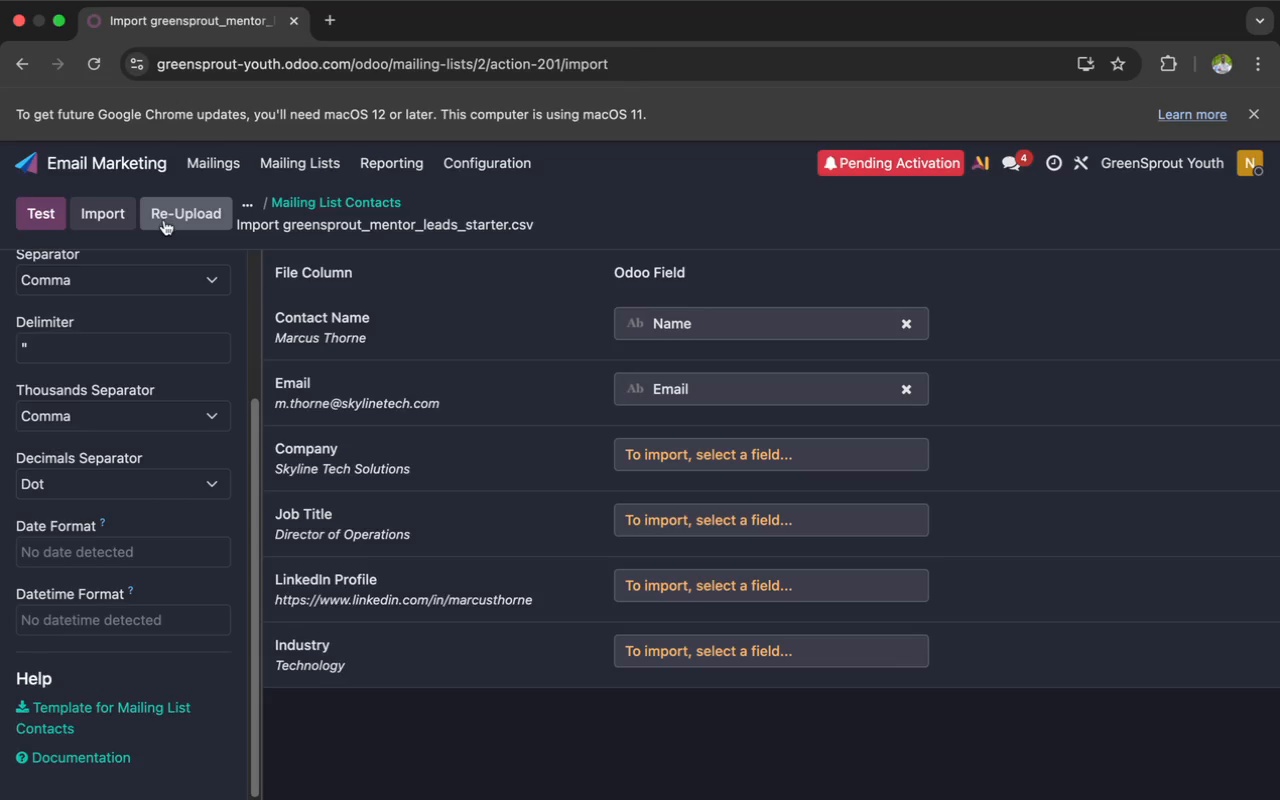 
wait(5.88)
 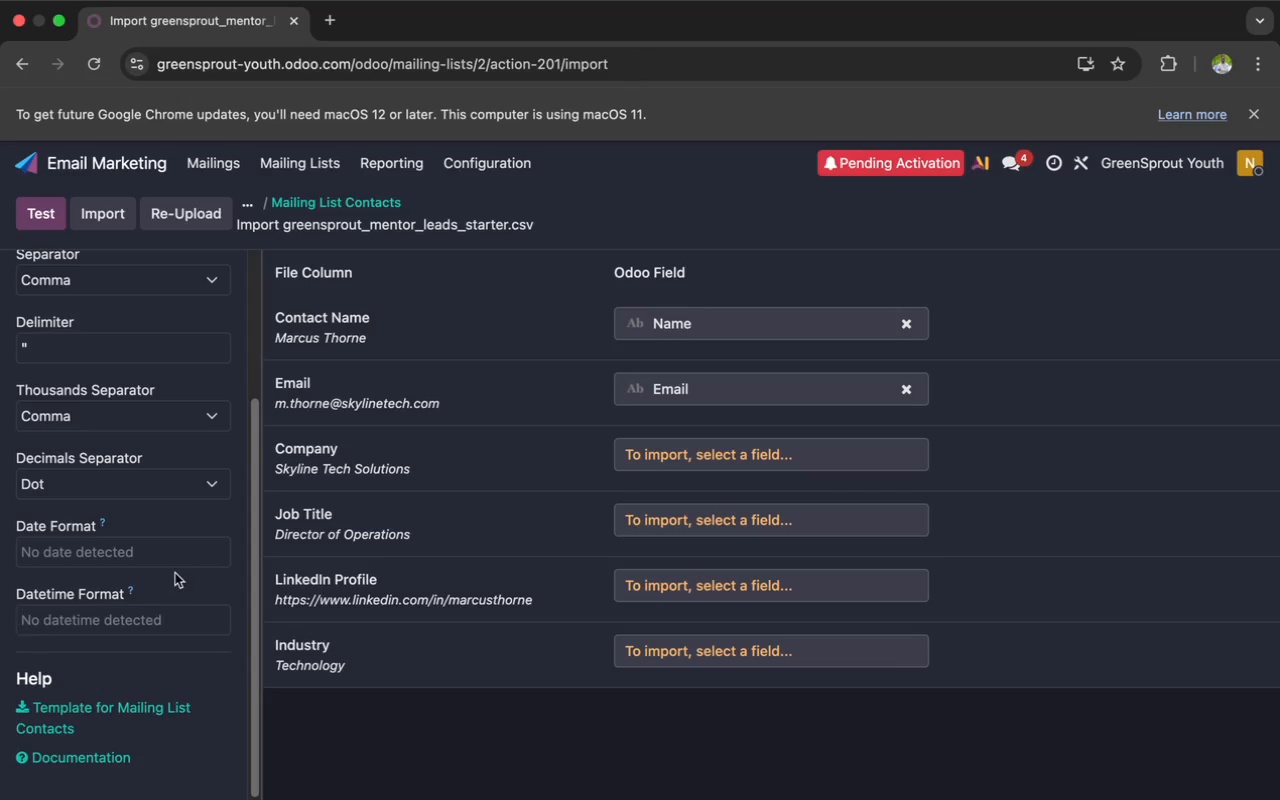 
scroll: coordinate [166, 312], scroll_direction: up, amount: 96.0
 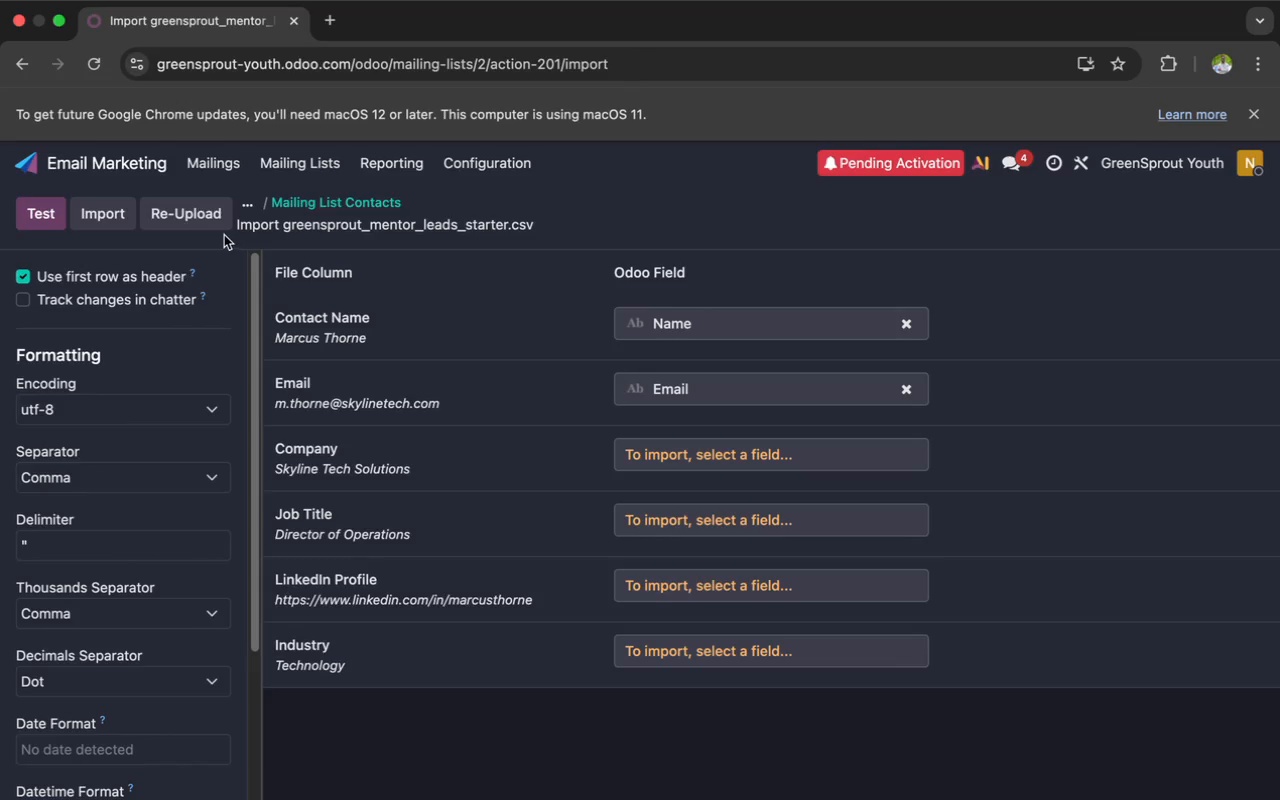 
left_click([214, 225])
 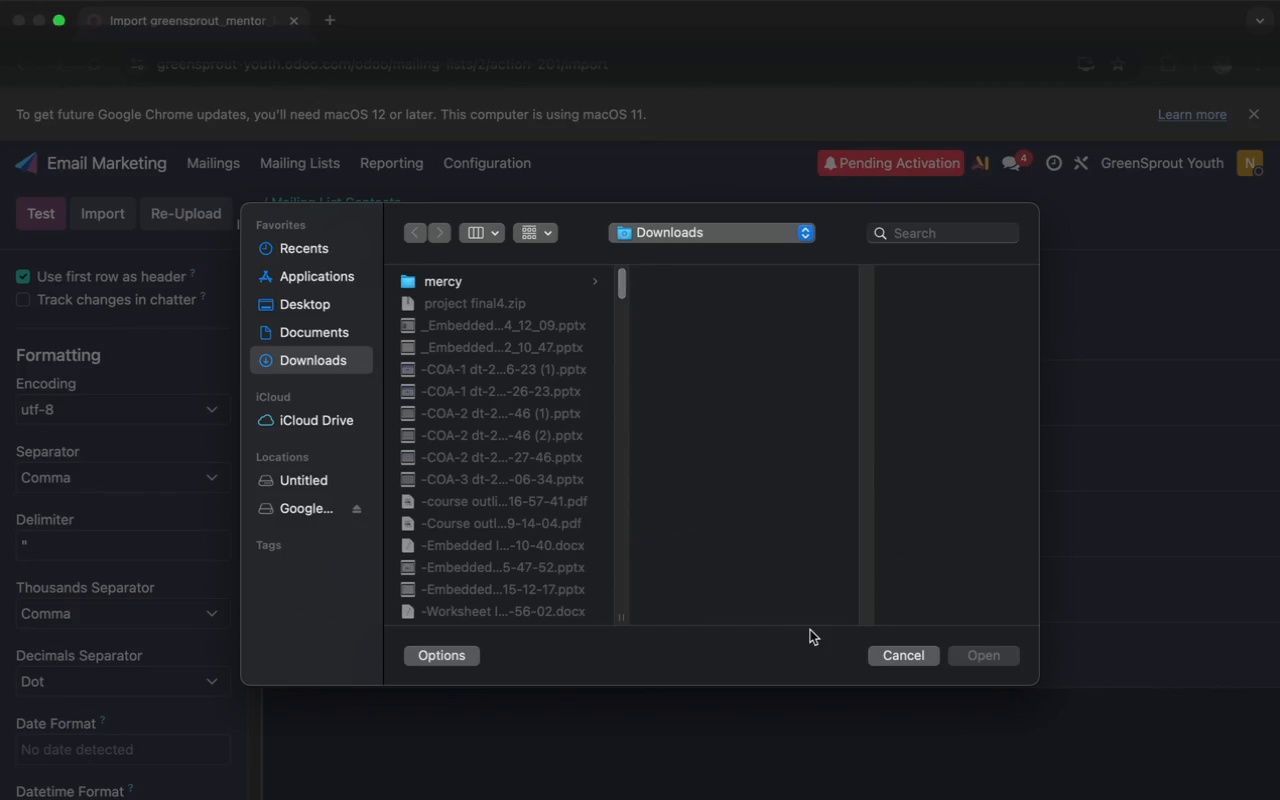 
left_click([889, 650])
 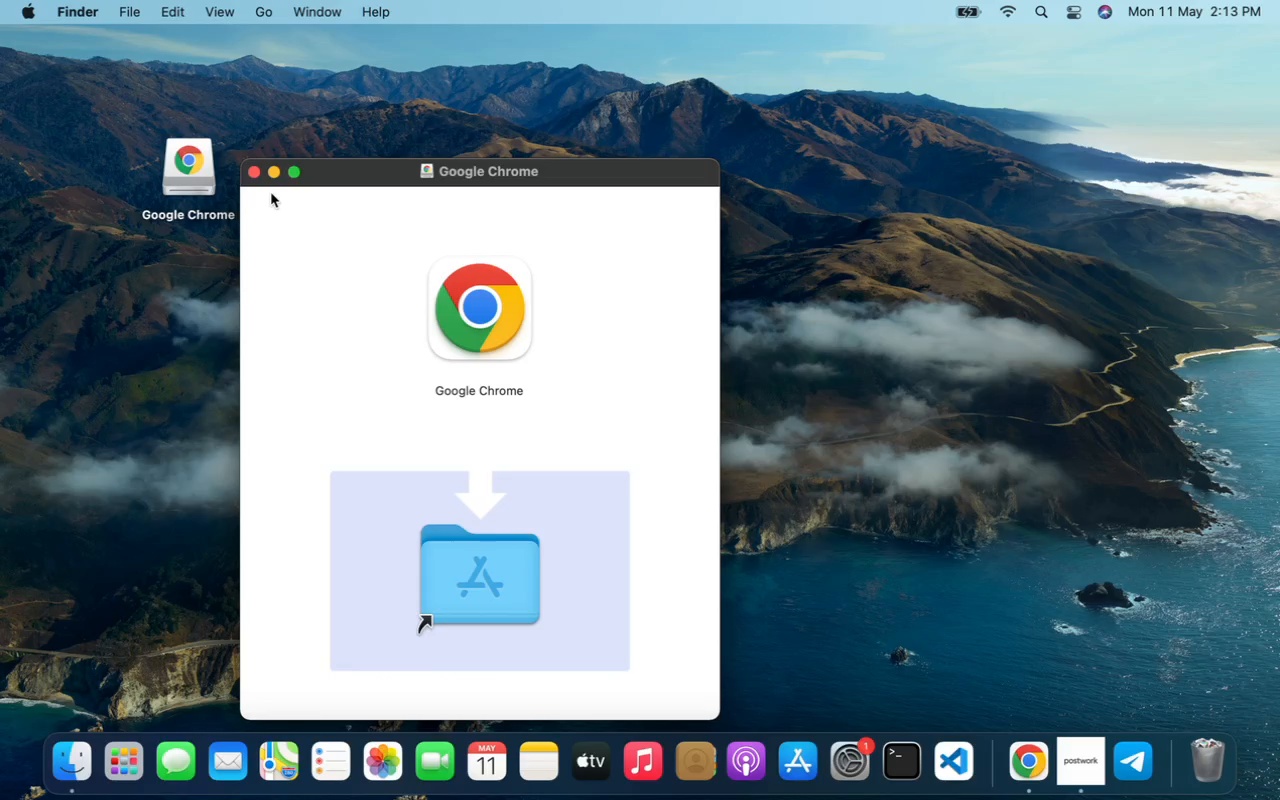 
left_click([255, 174])
 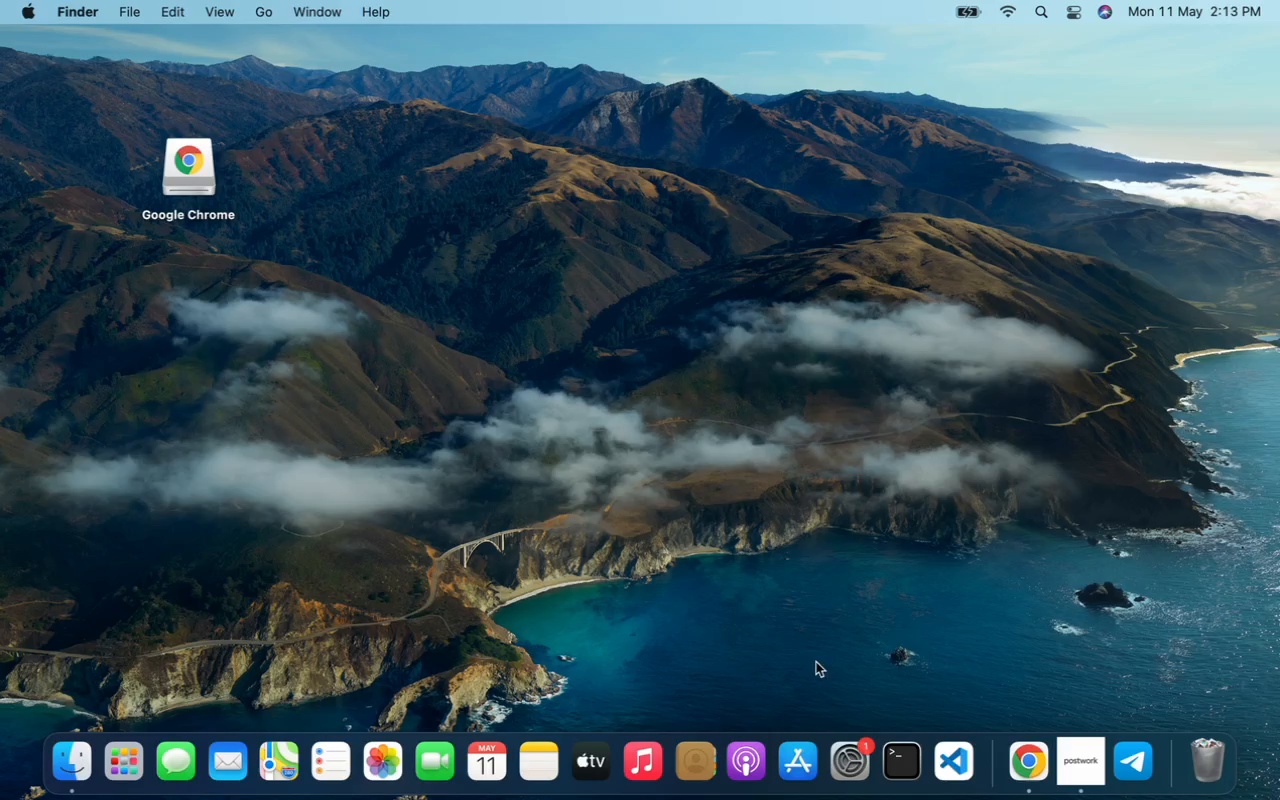 
left_click([1027, 775])
 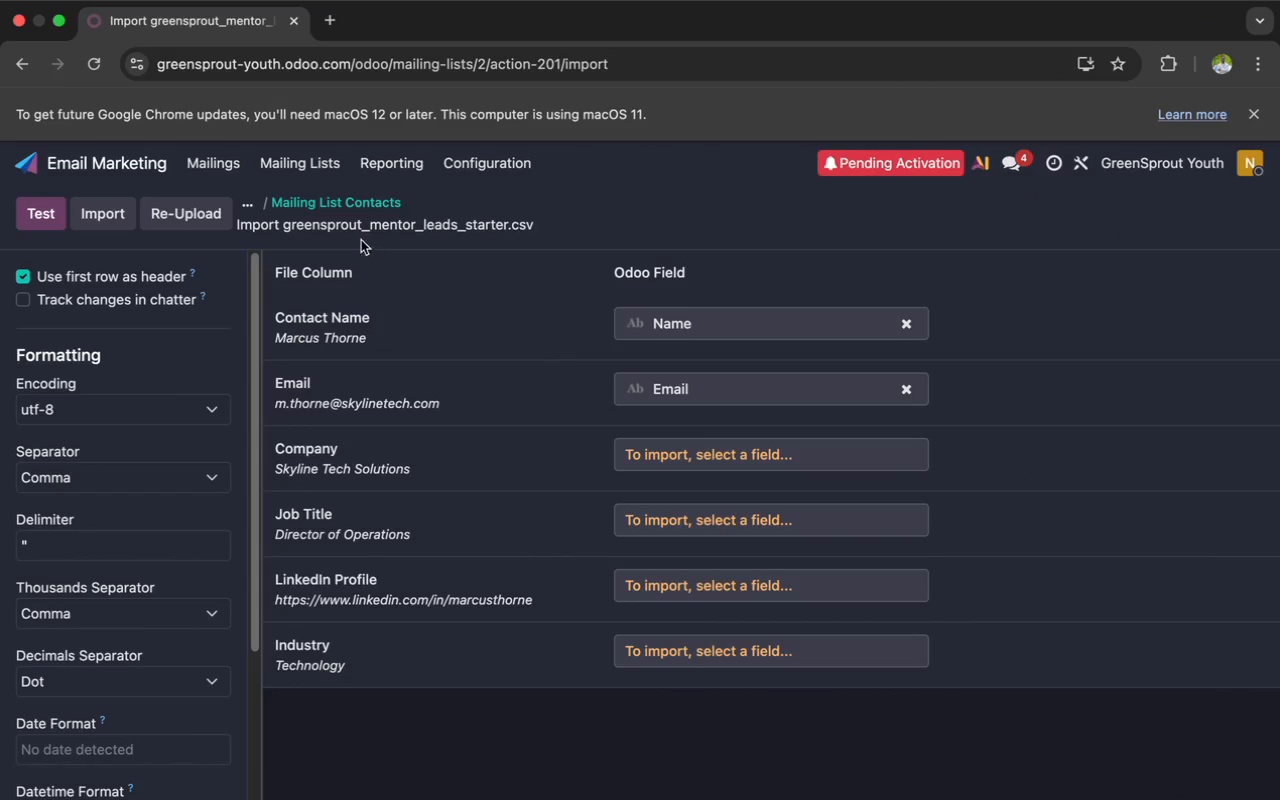 
left_click([339, 217])
 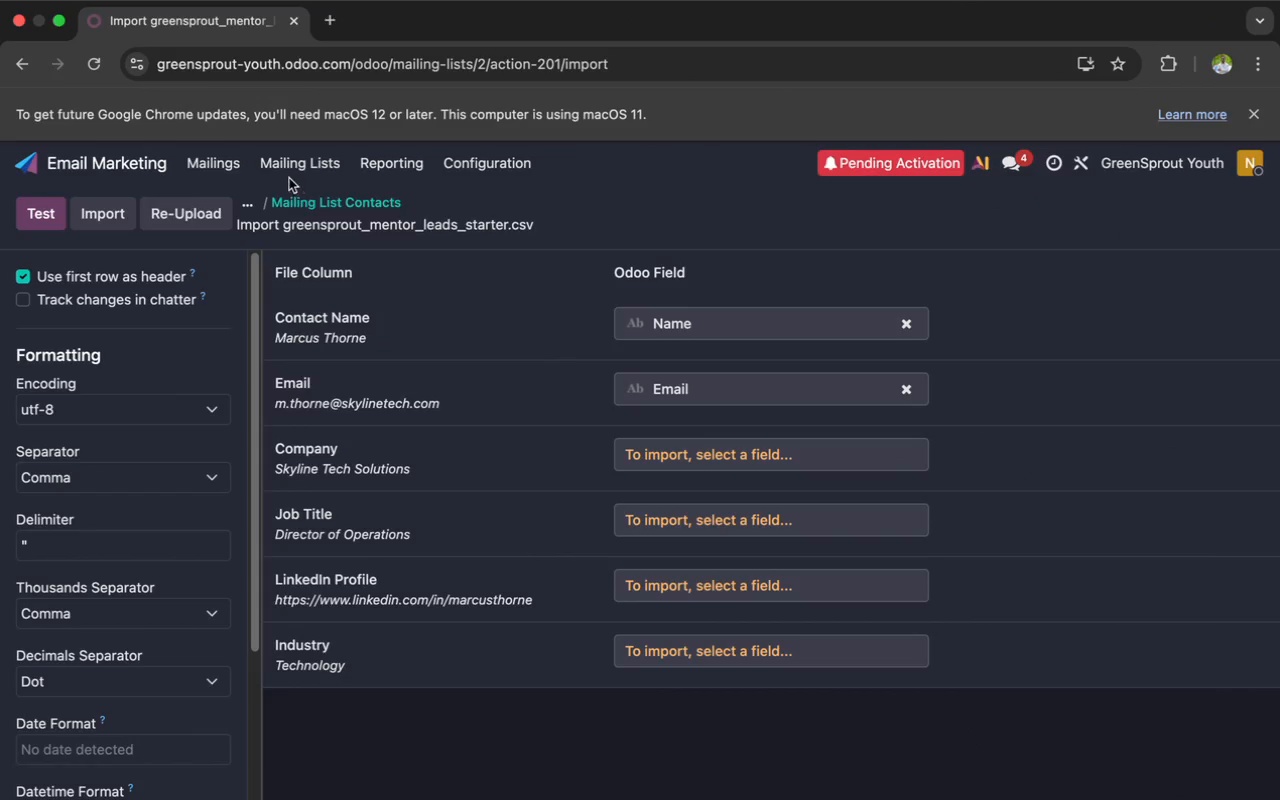 
left_click([289, 176])
 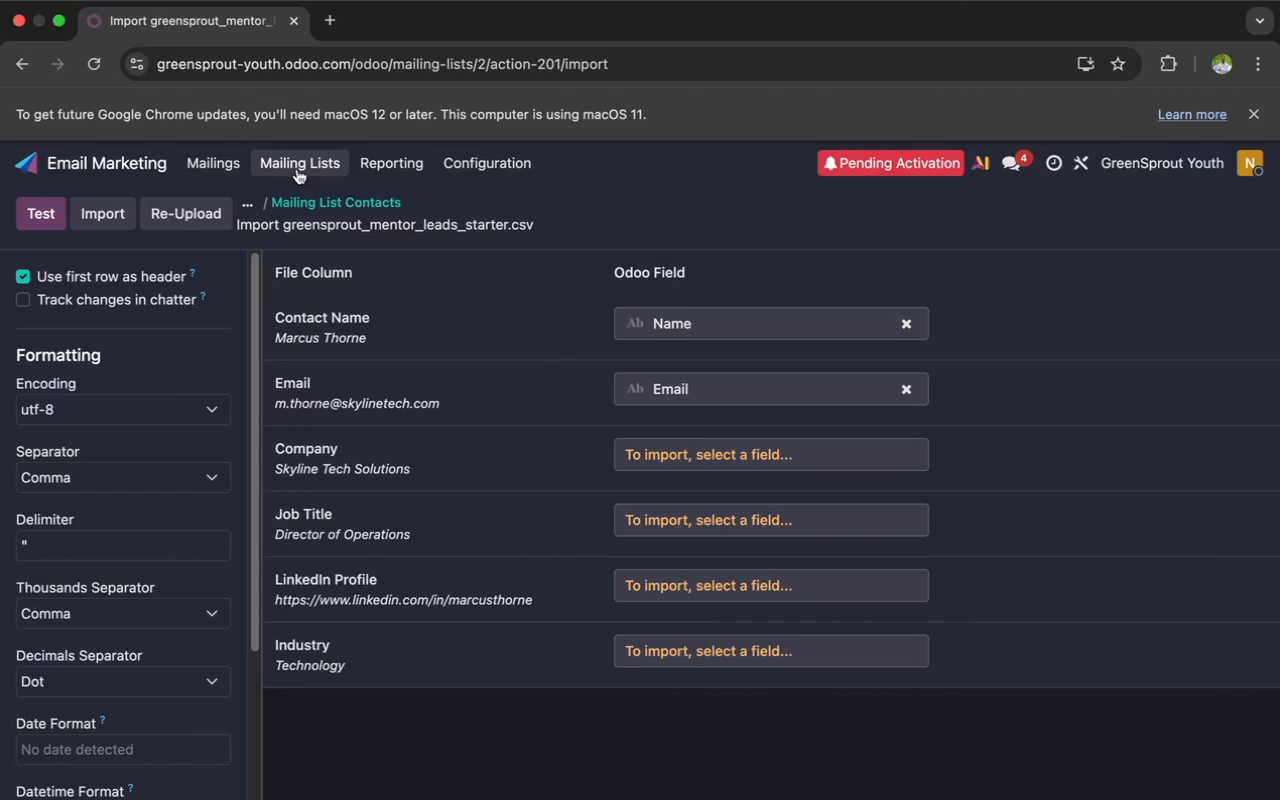 
left_click([300, 167])
 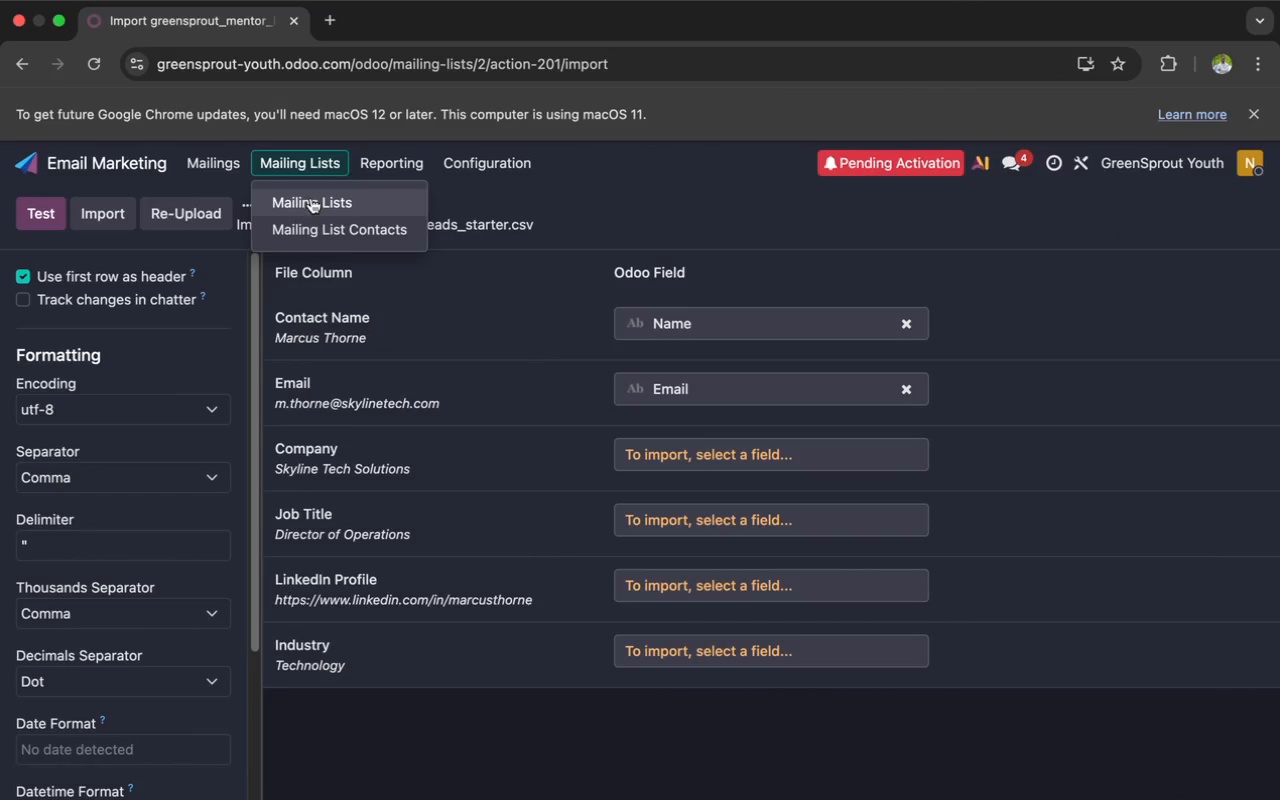 
left_click([311, 202])
 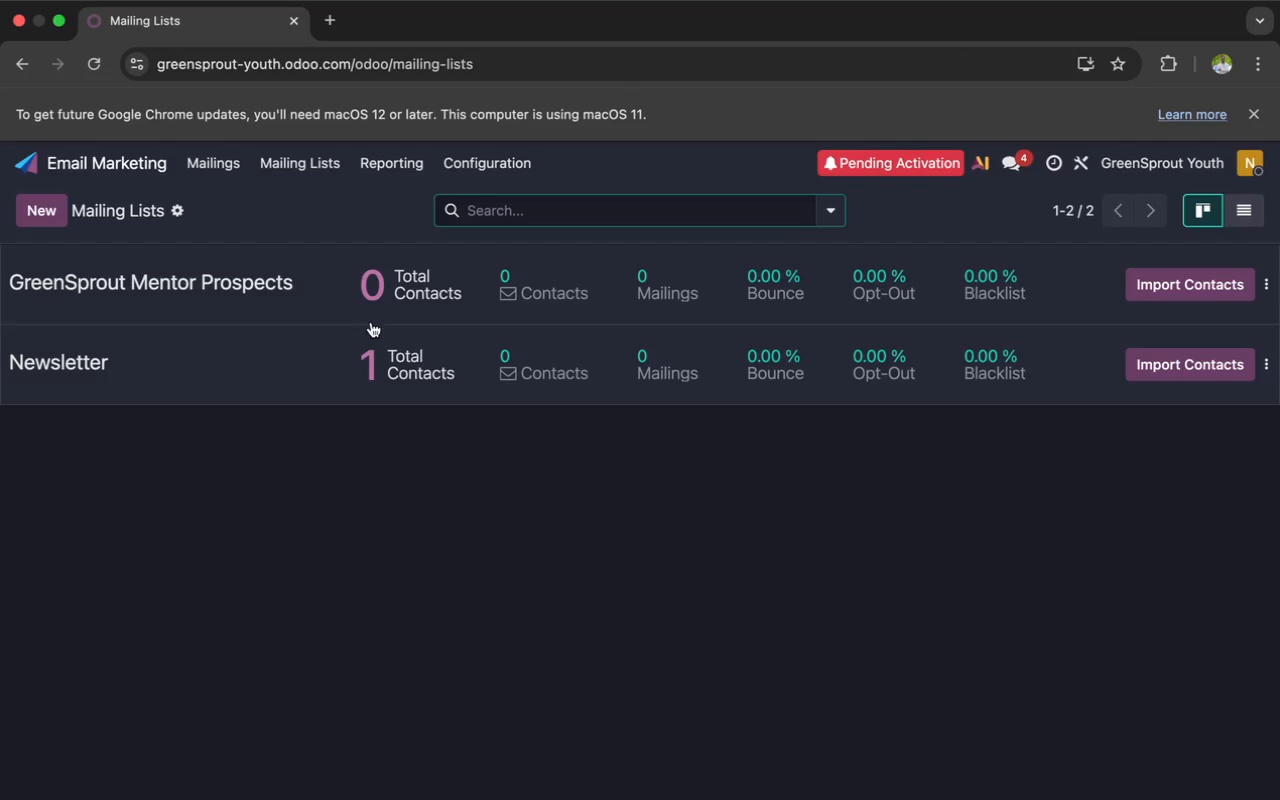 
left_click([377, 342])
 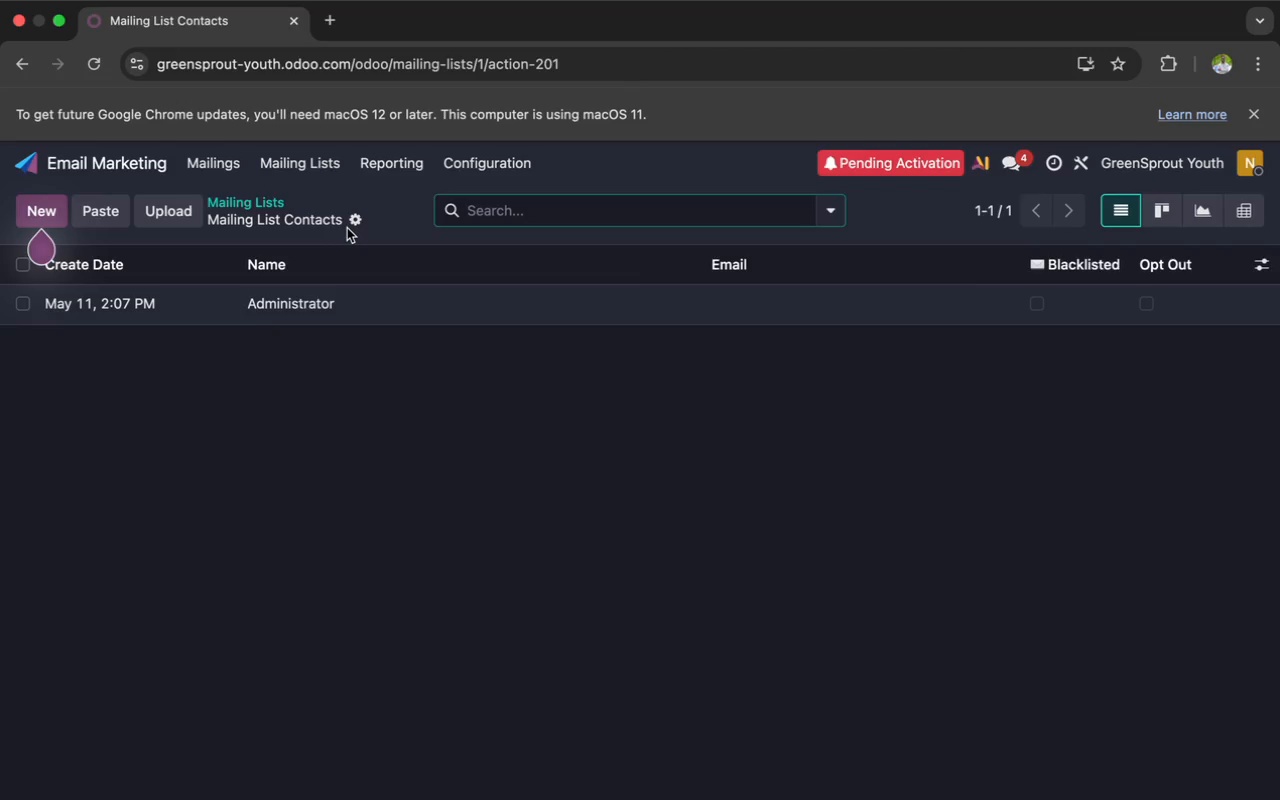 
wait(5.91)
 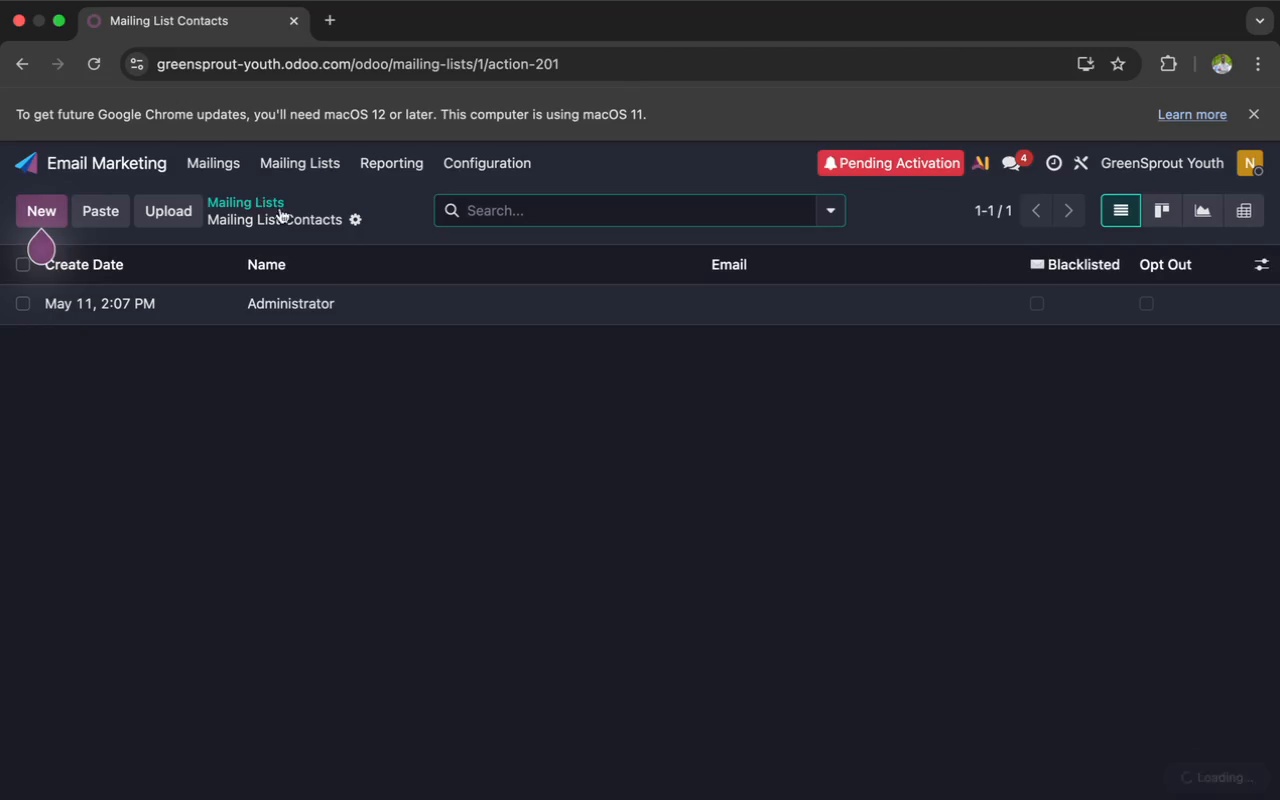 
left_click([352, 224])
 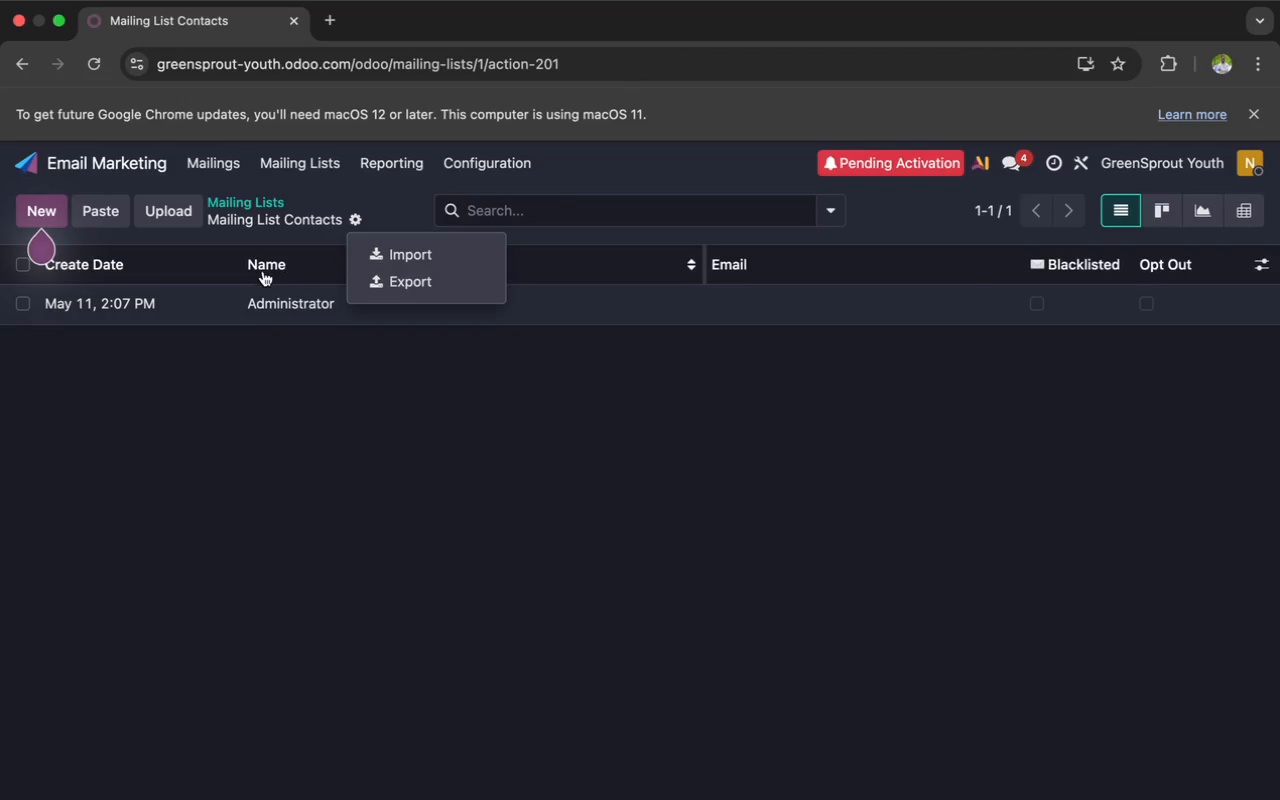 
left_click([258, 308])
 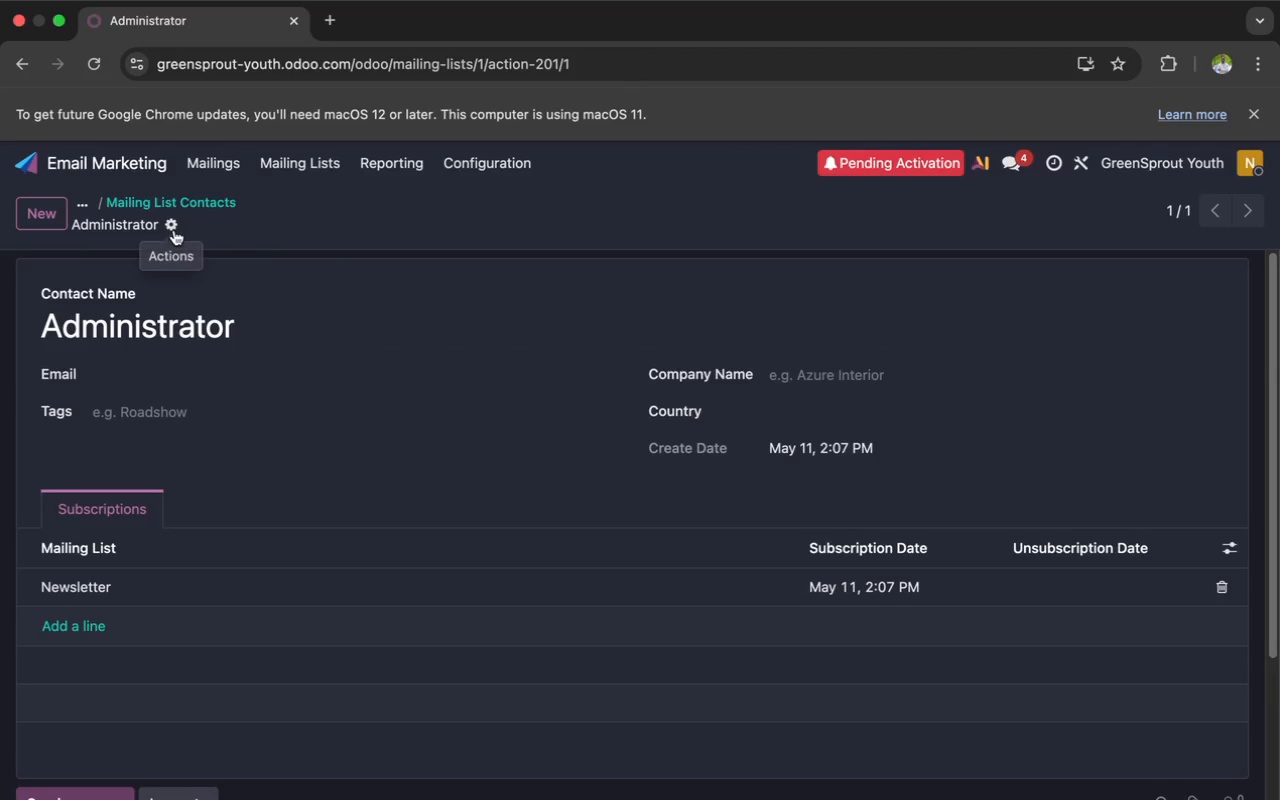 
left_click([175, 235])
 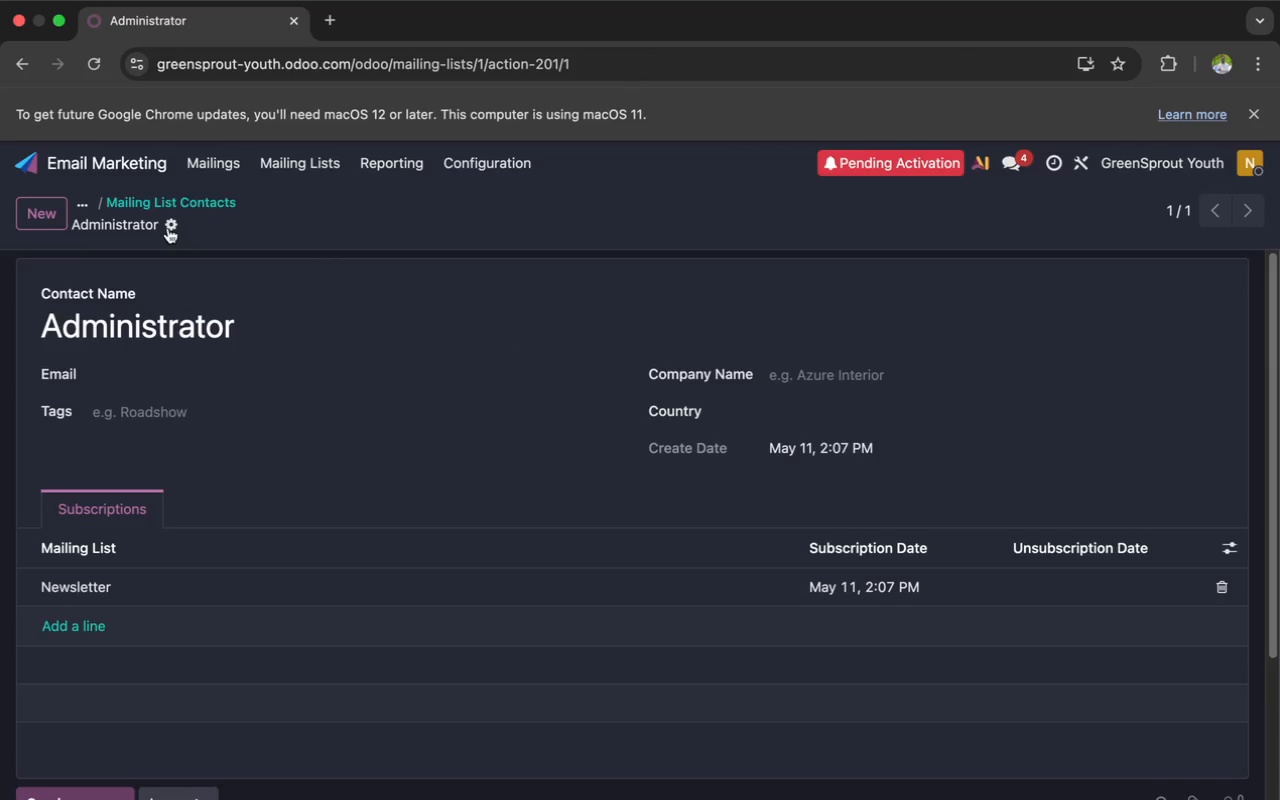 
left_click([167, 226])
 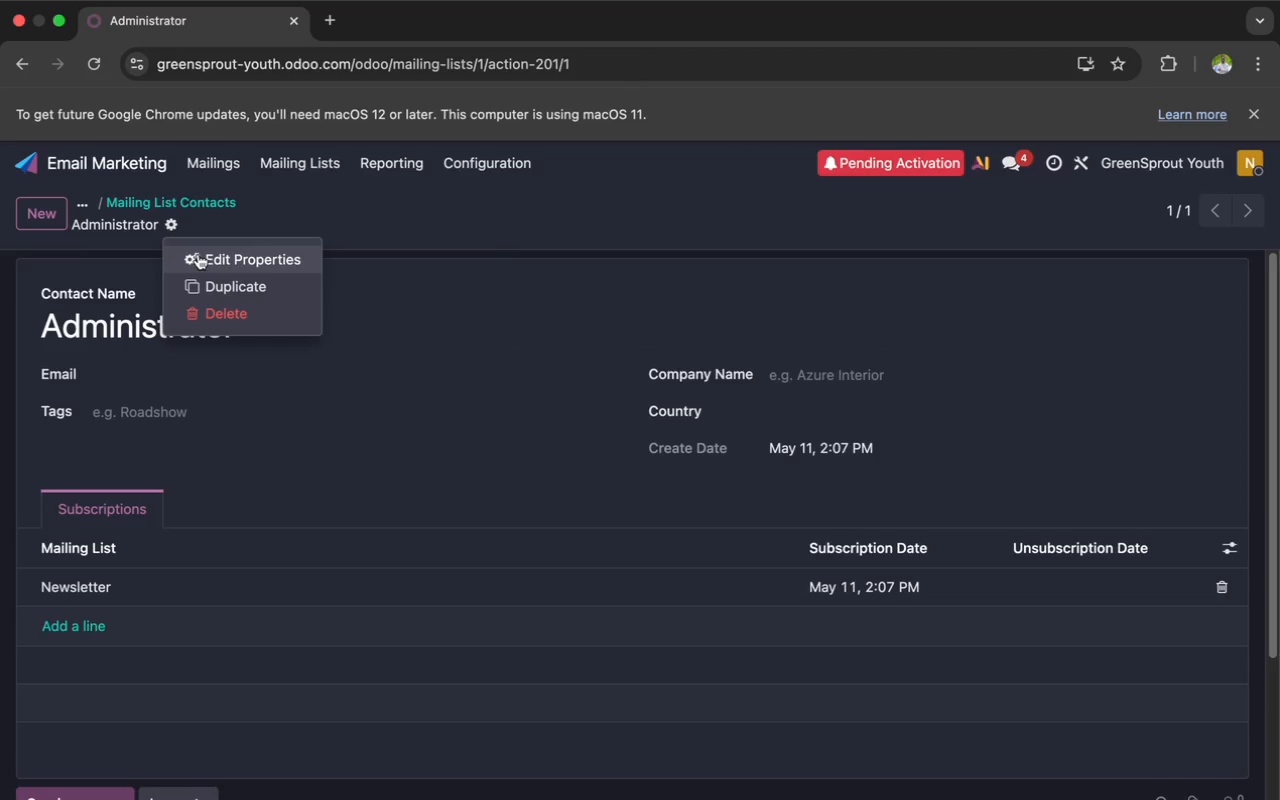 
left_click([200, 256])
 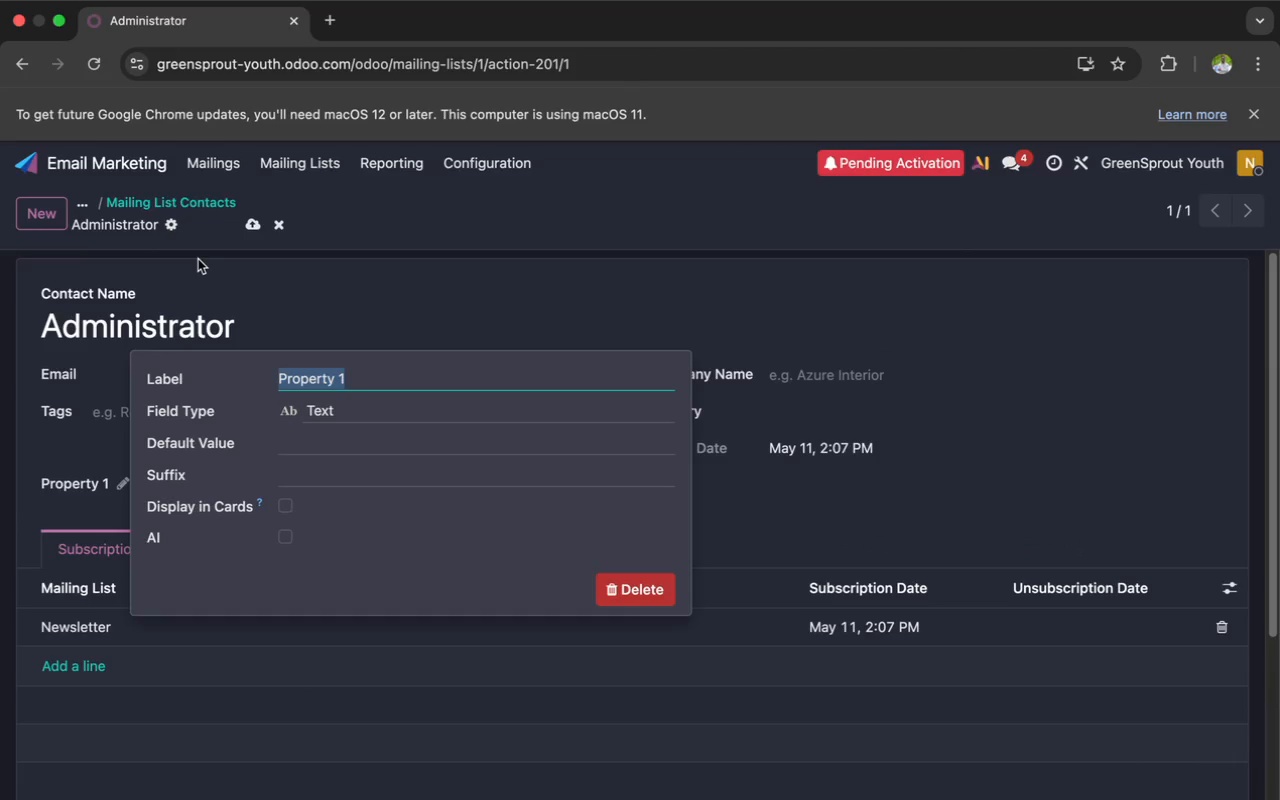 
key(Meta+V)
 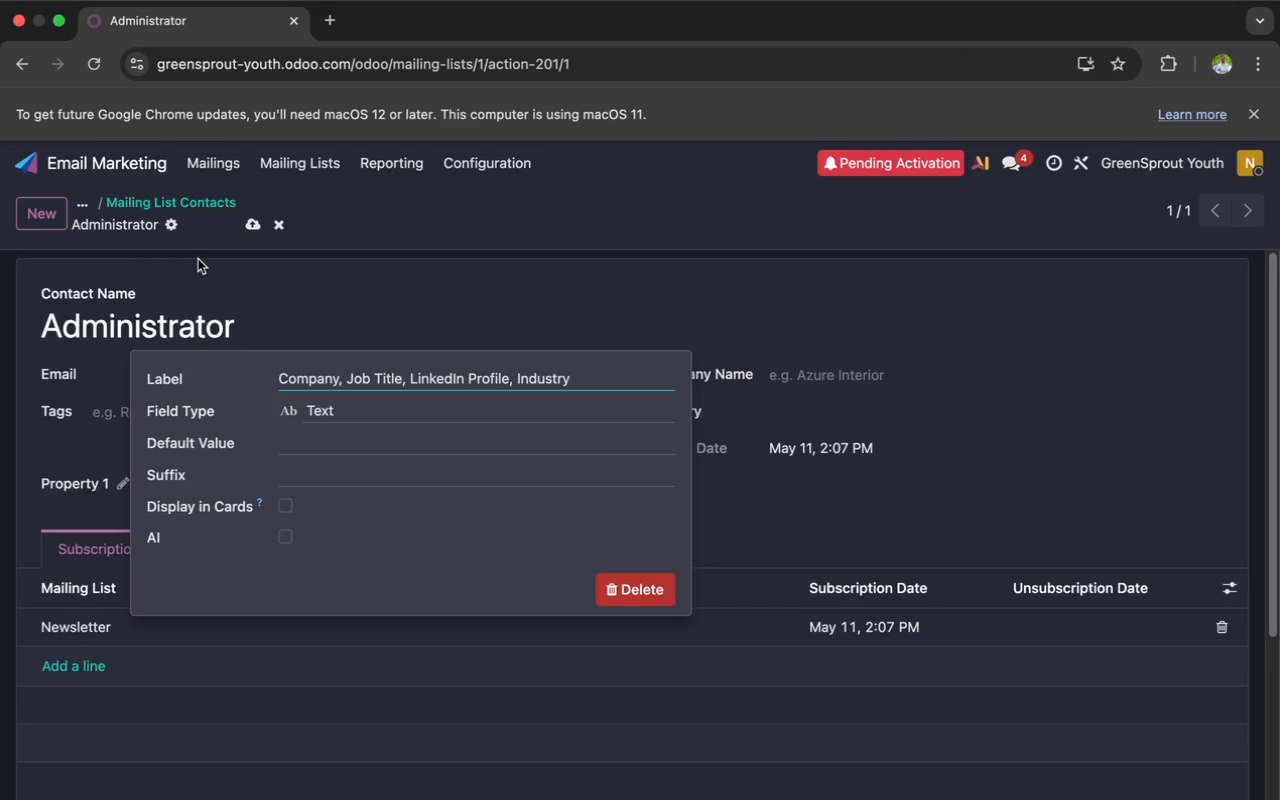 
hold_key(key=Backspace, duration=1.5)
 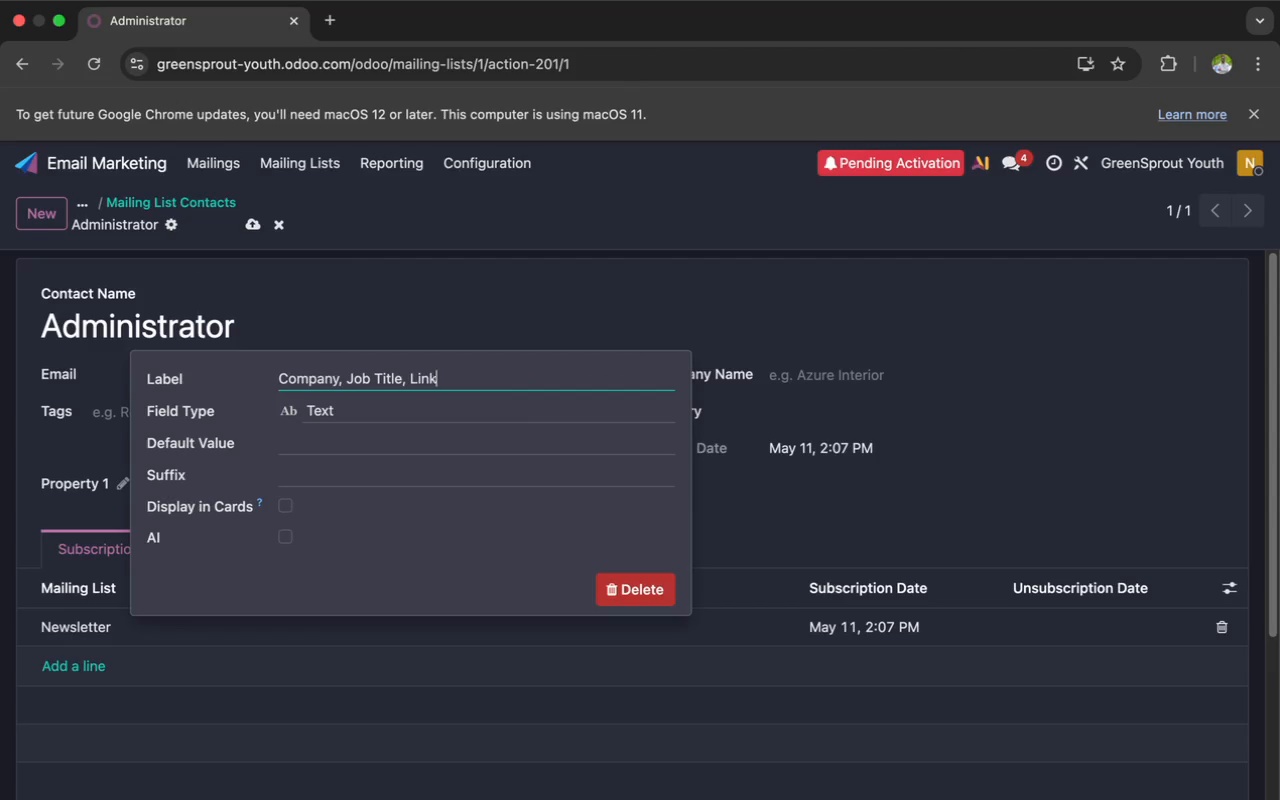 
hold_key(key=Backspace, duration=1.51)
 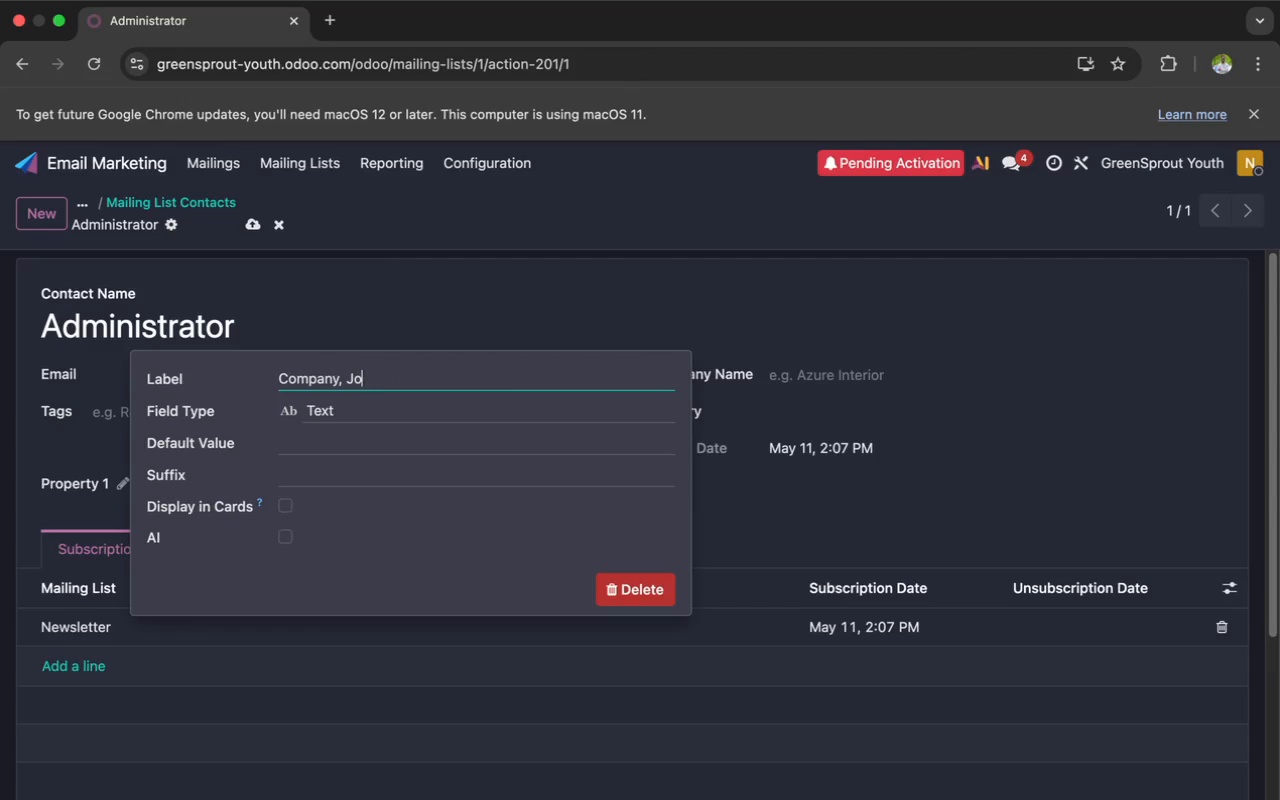 
key(Backspace)
 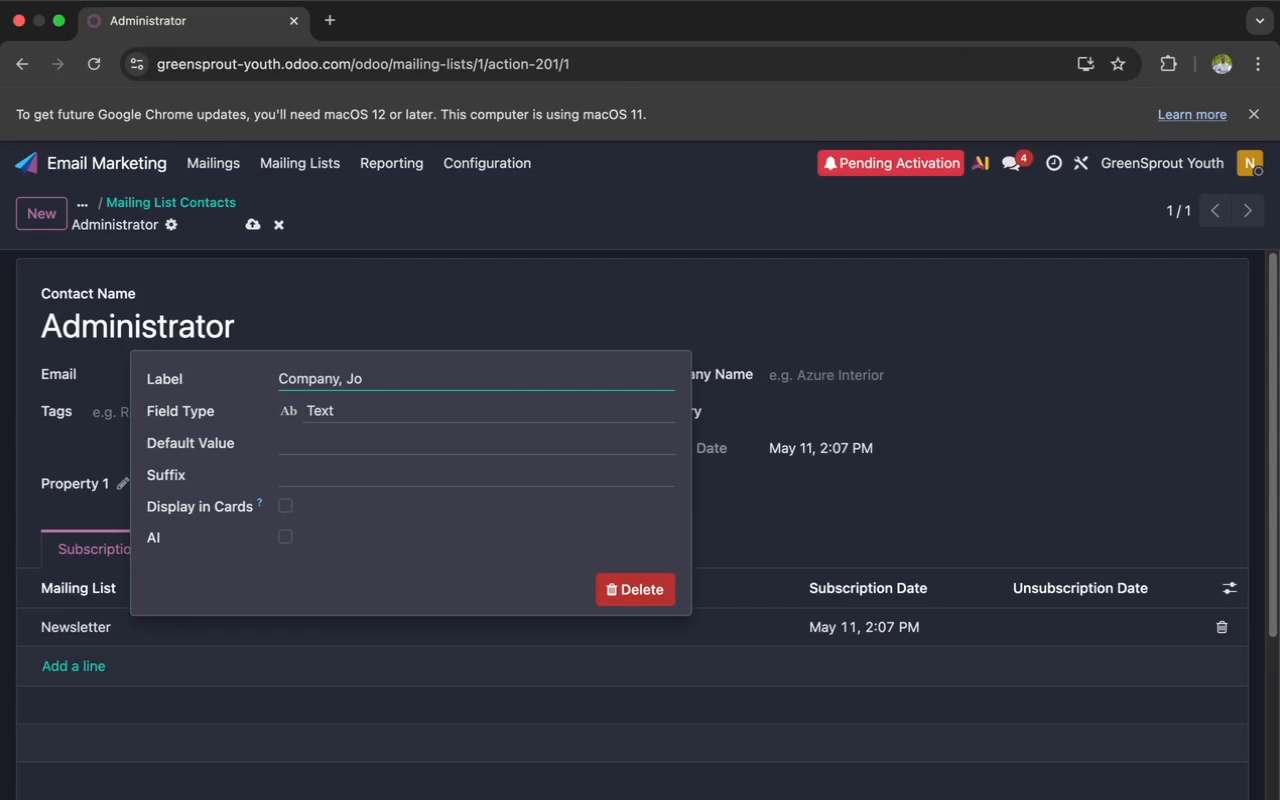 
key(Backspace)
 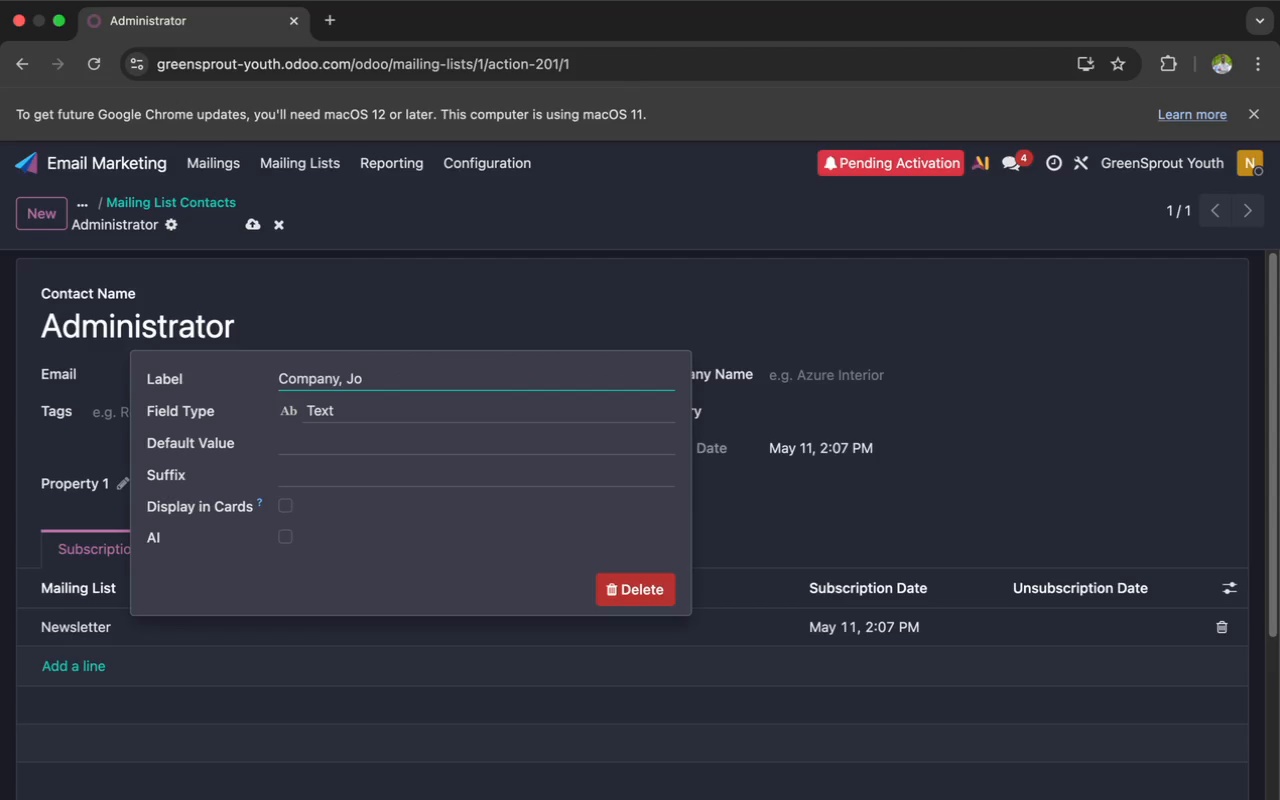 
key(Backspace)
 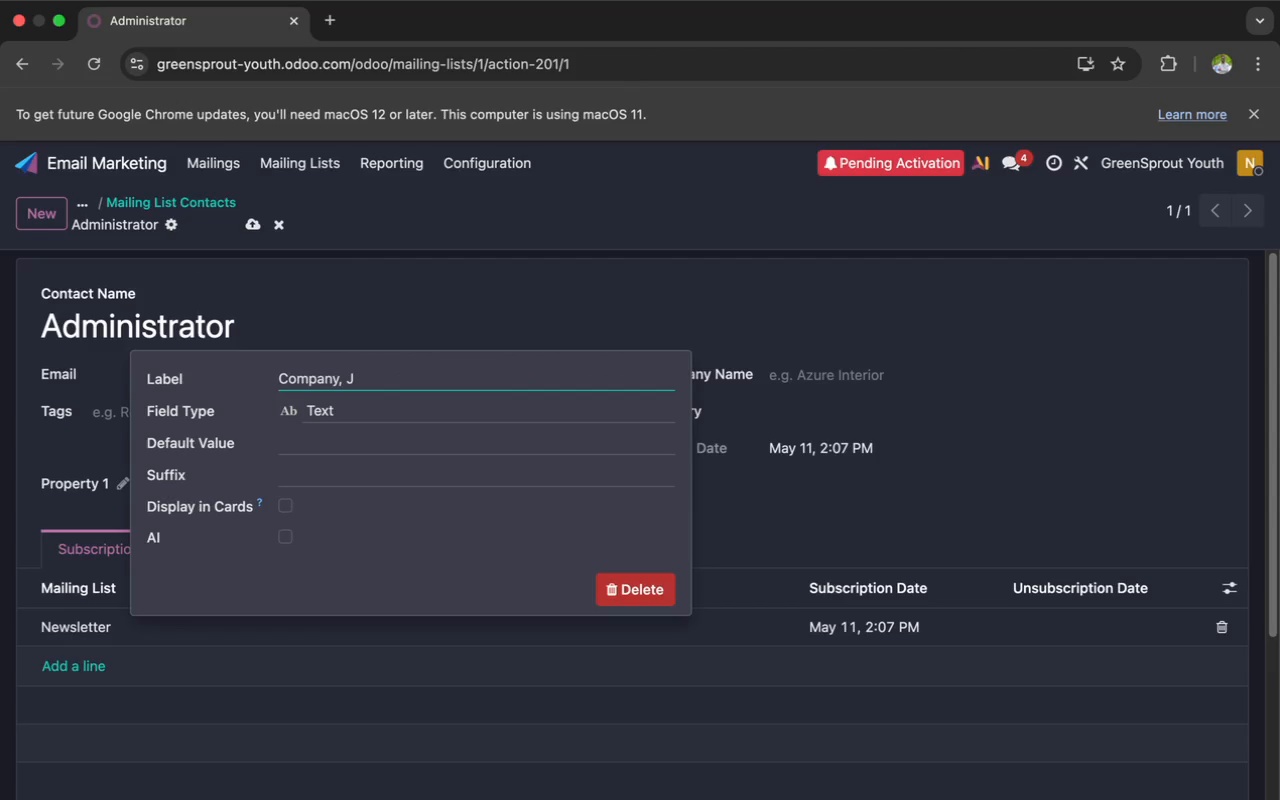 
key(Backspace)
 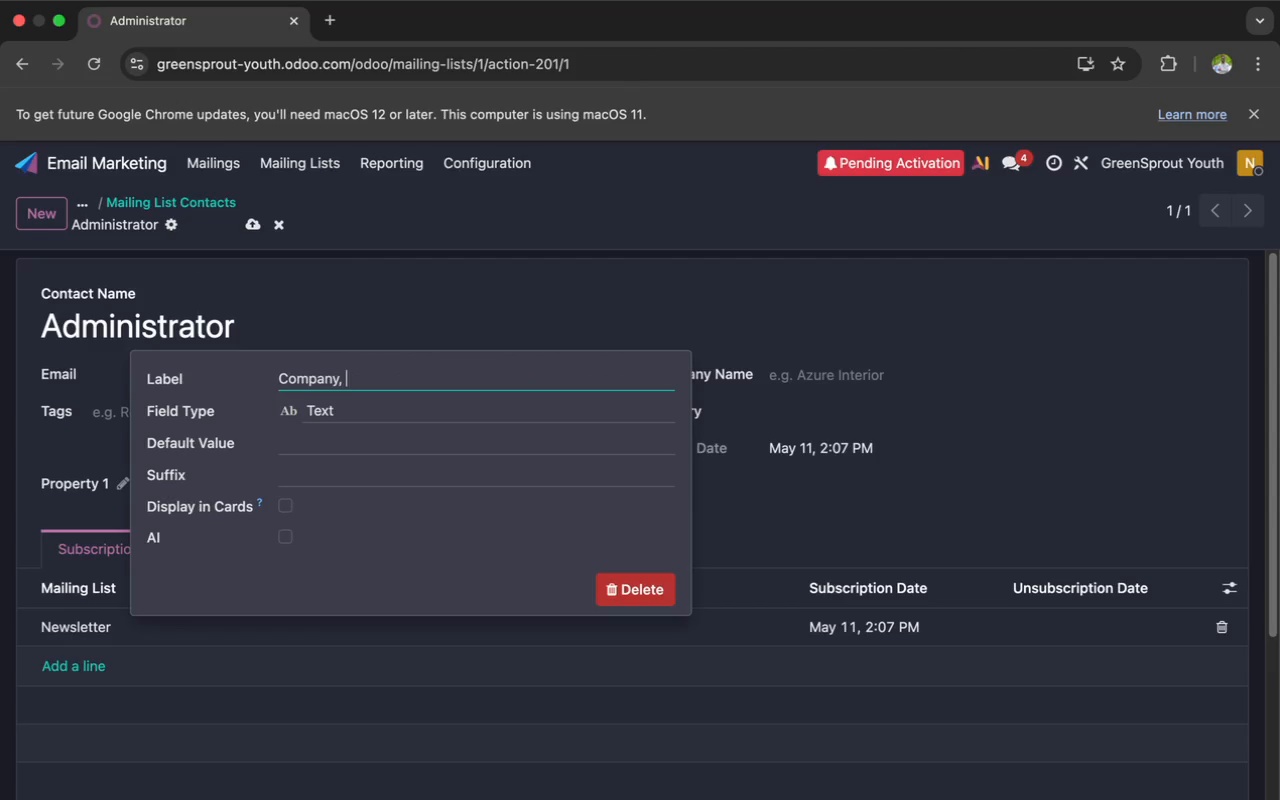 
key(Backspace)
 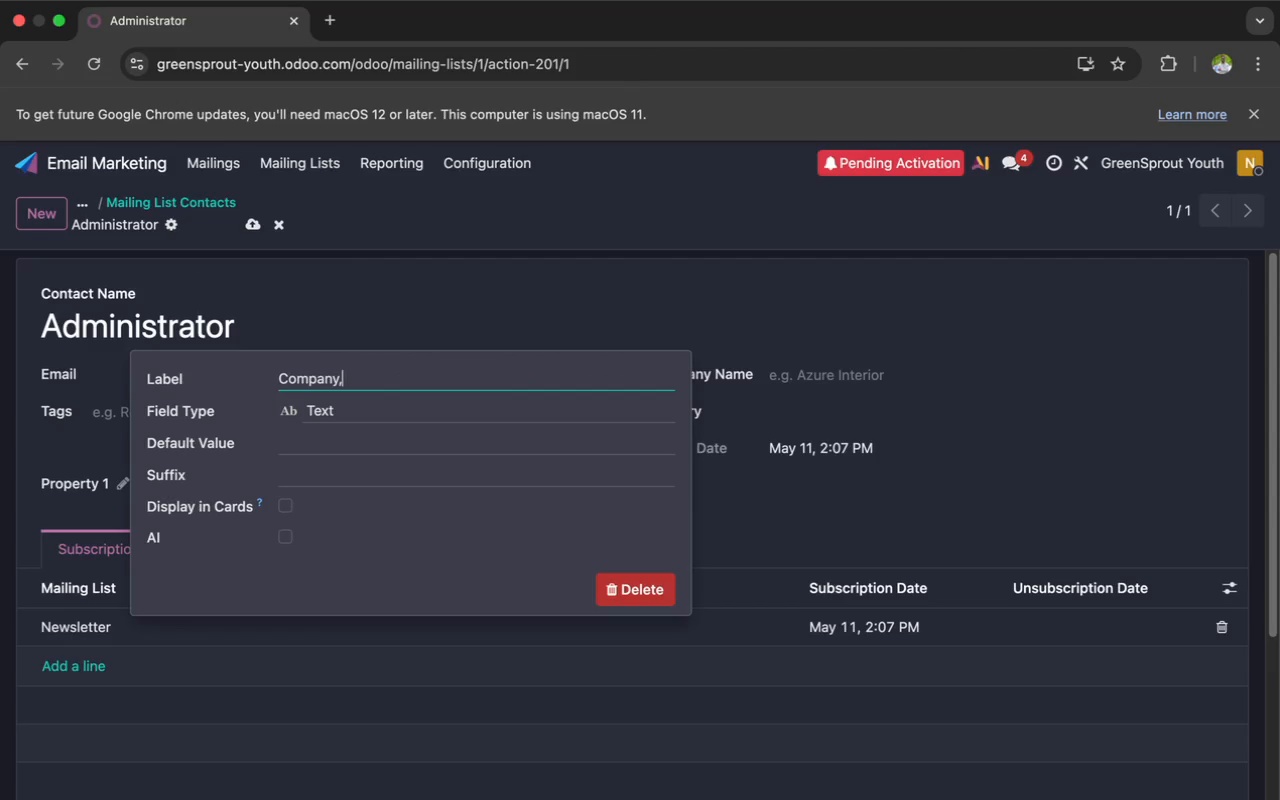 
key(Backspace)
 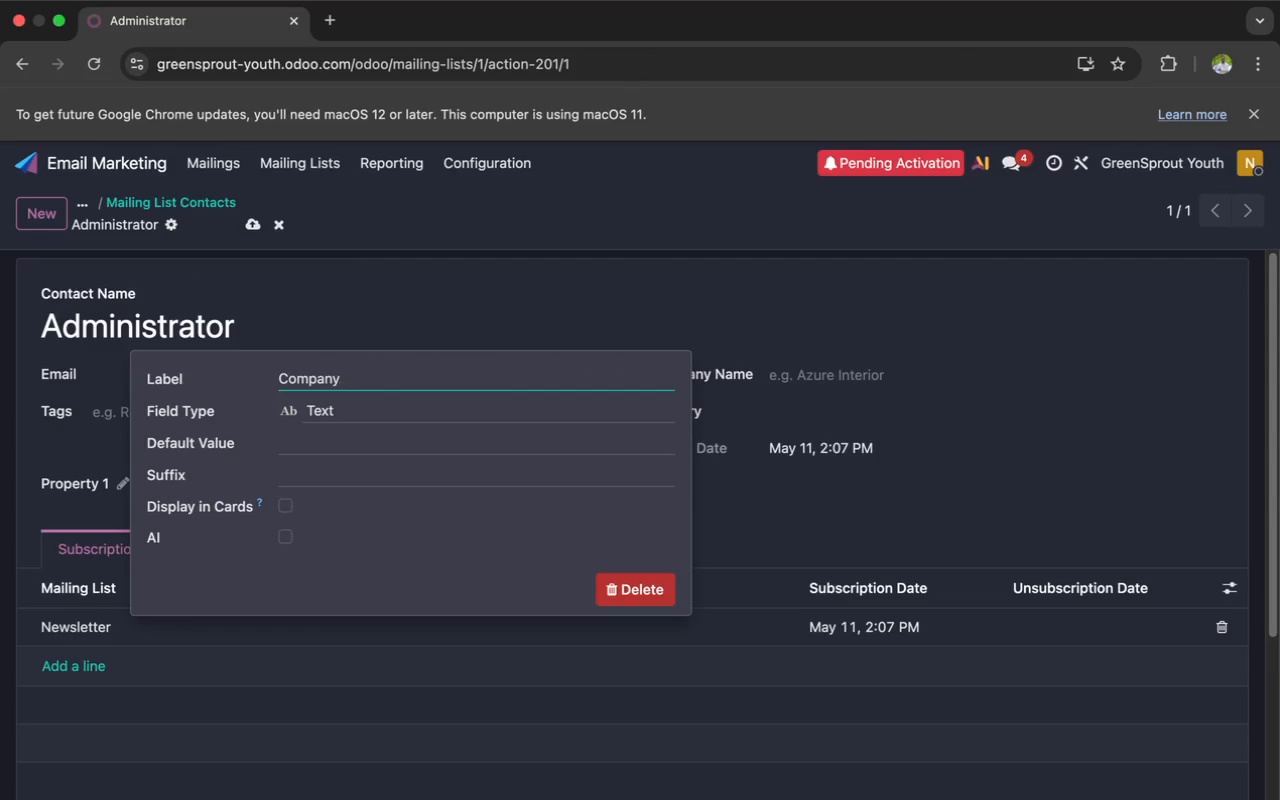 
key(Backspace)
 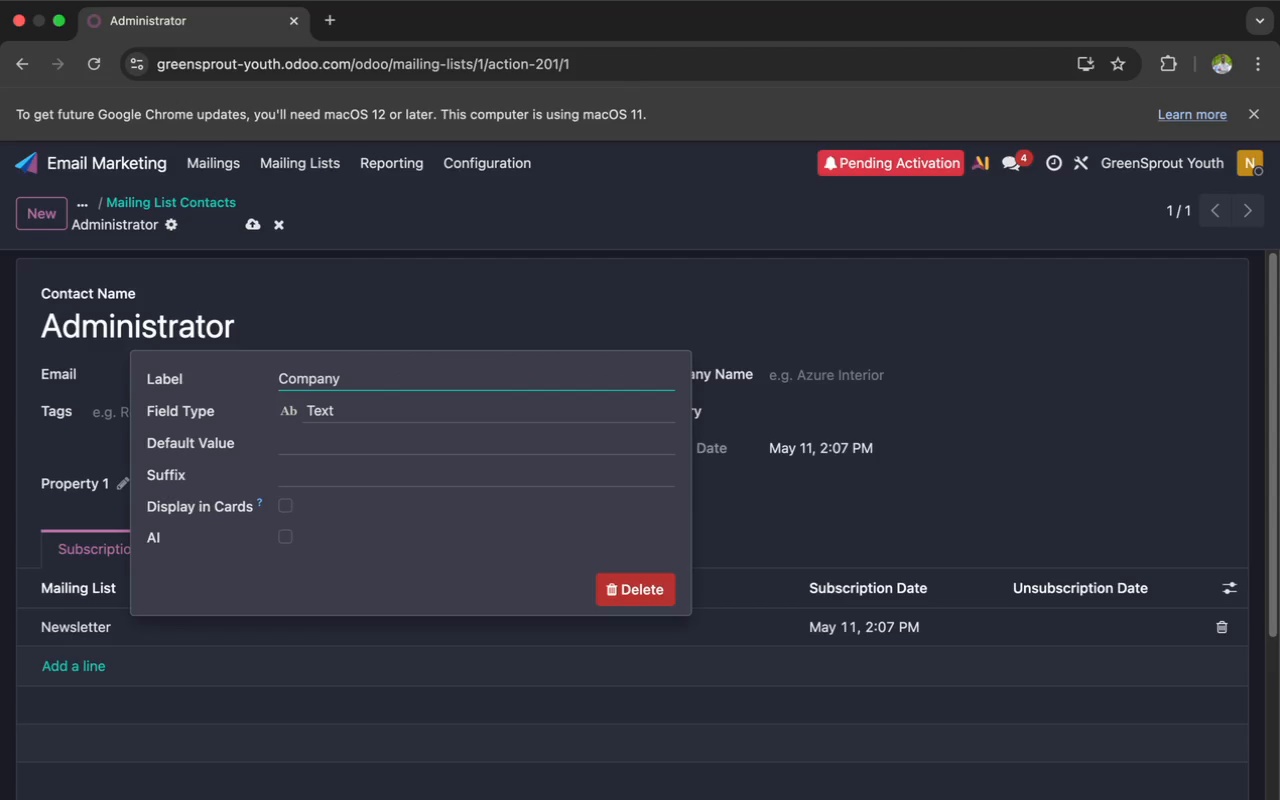 
key(Shift+ShiftRight)
 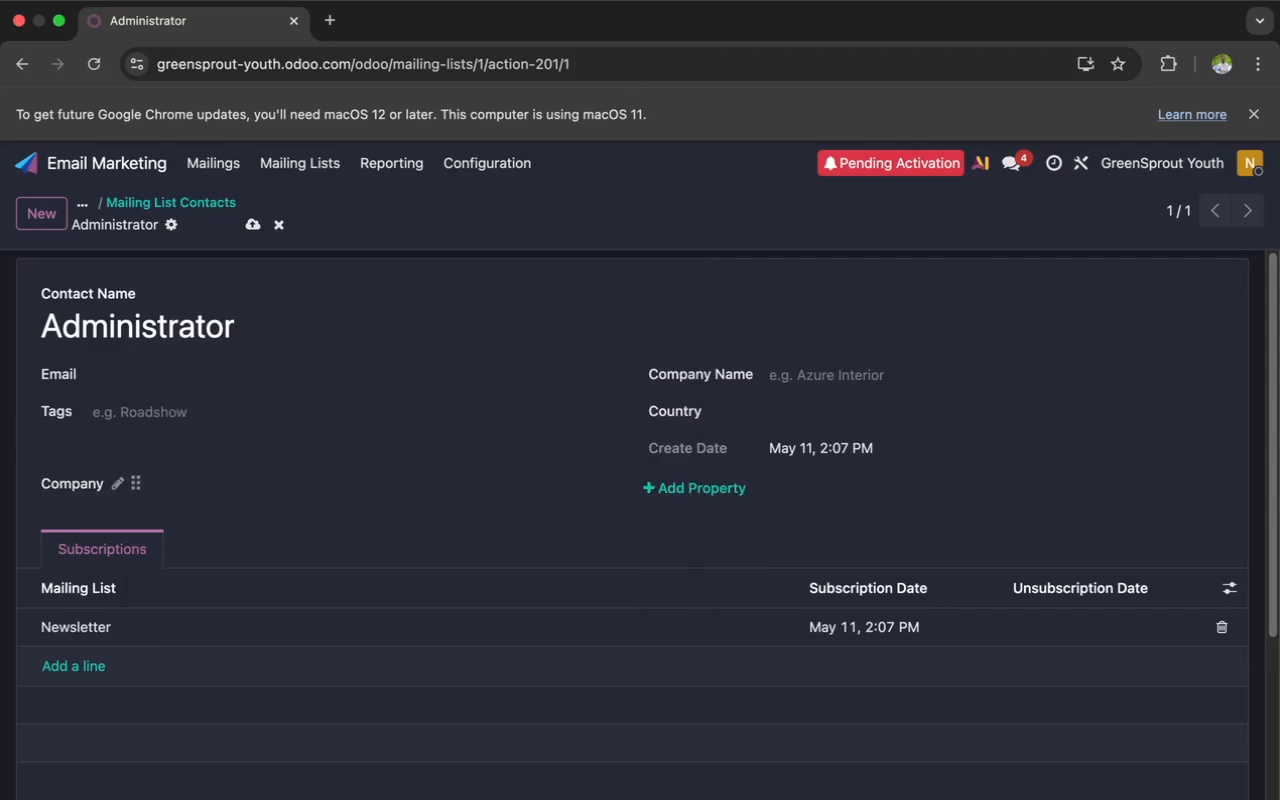 
key(Enter)
 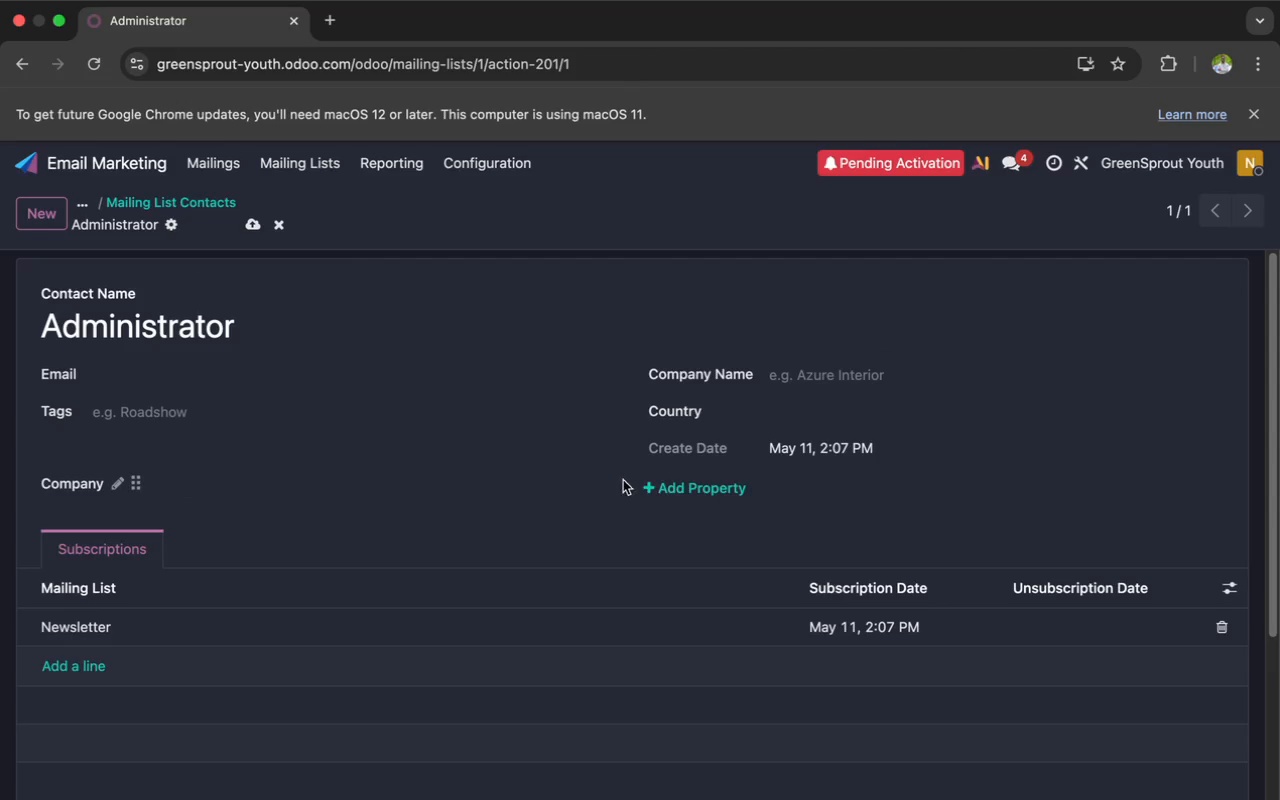 
left_click([644, 493])
 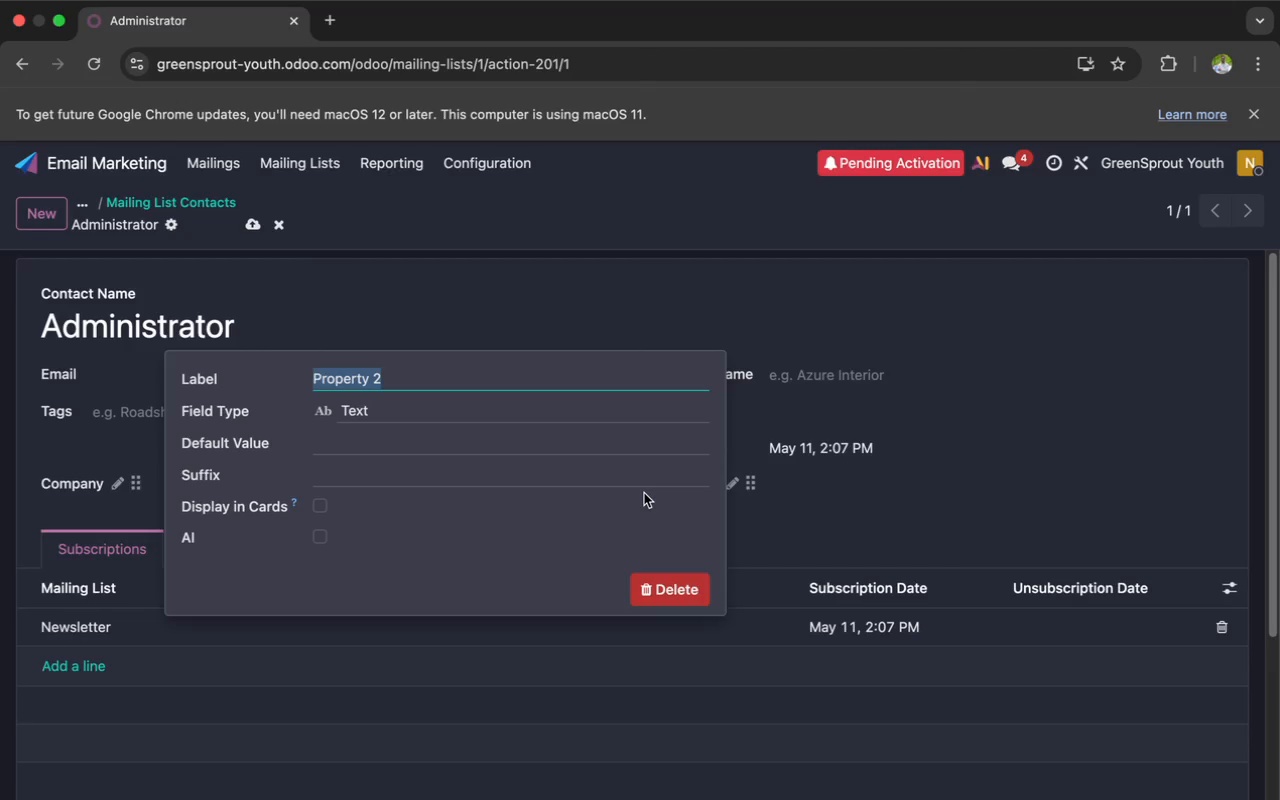 
key(Meta+V)
 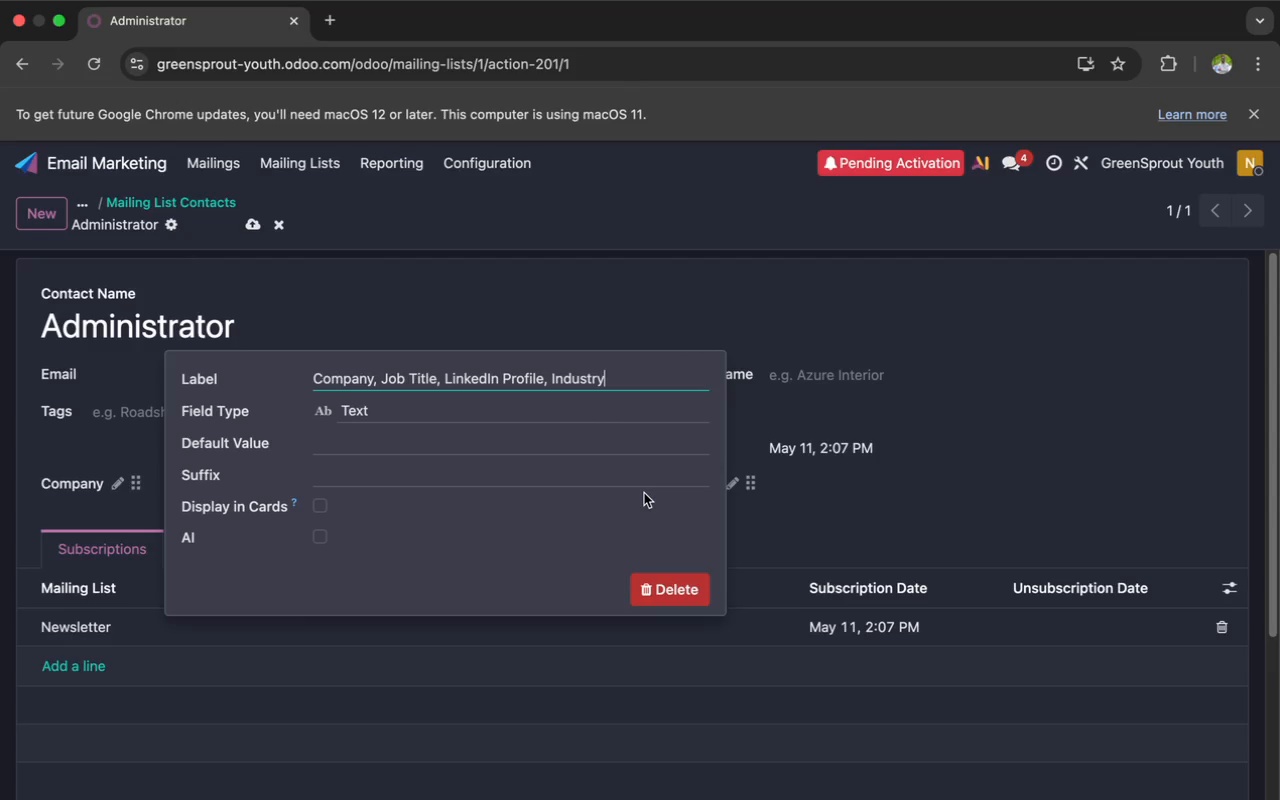 
hold_key(key=Backspace, duration=1.5)
 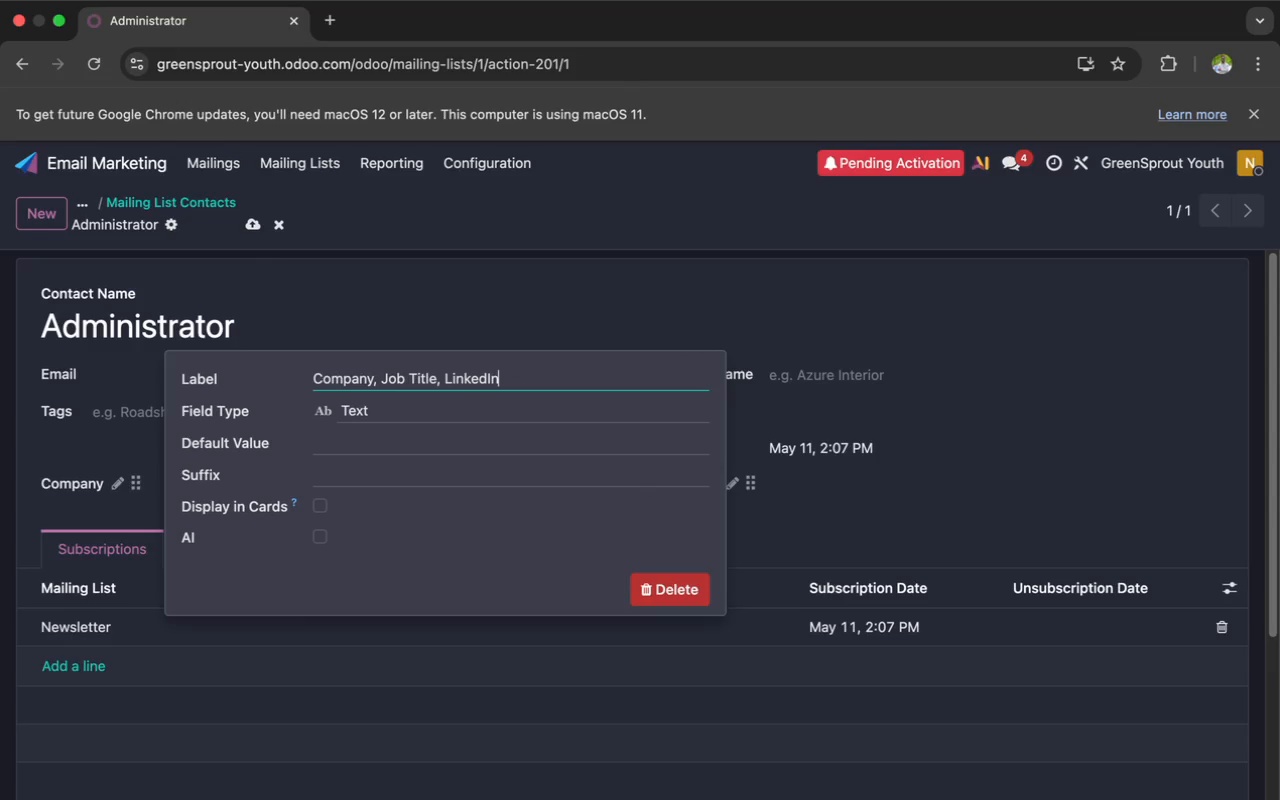 
hold_key(key=Backspace, duration=0.32)
 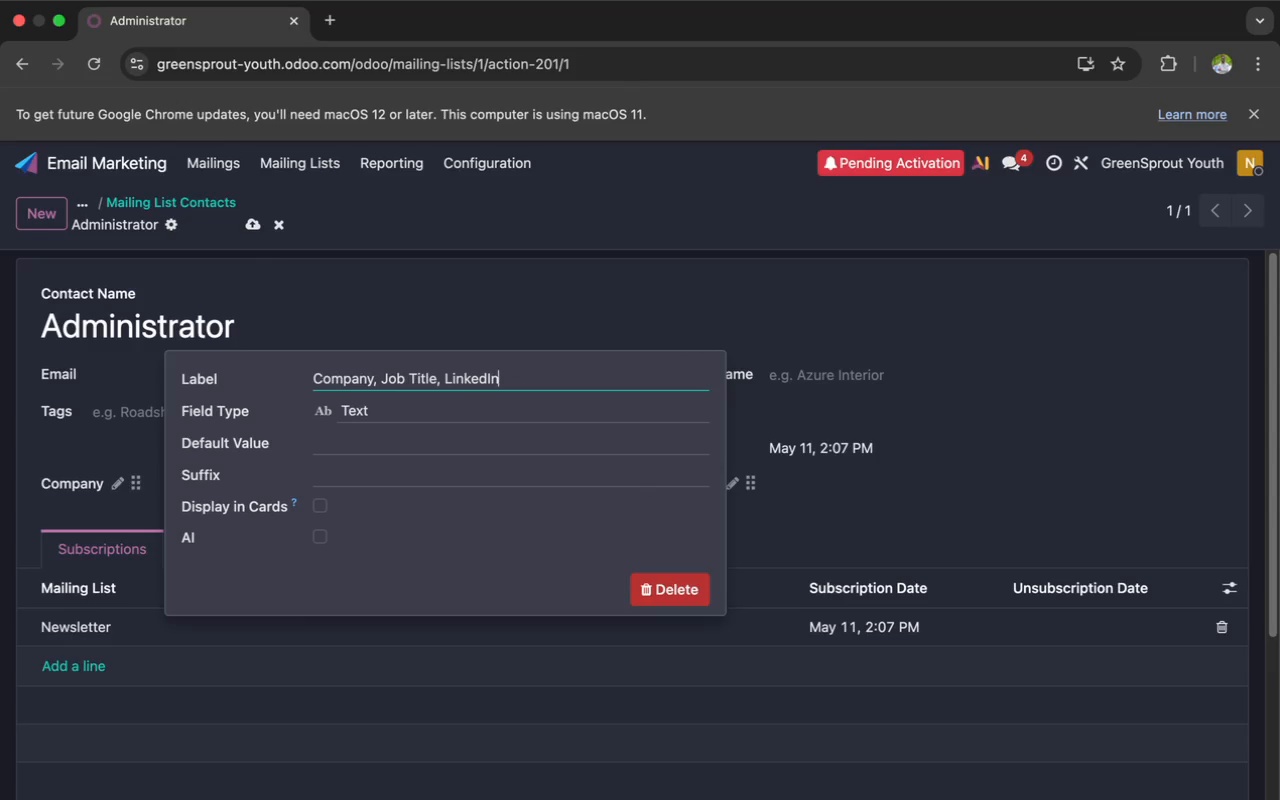 
key(Backspace)
 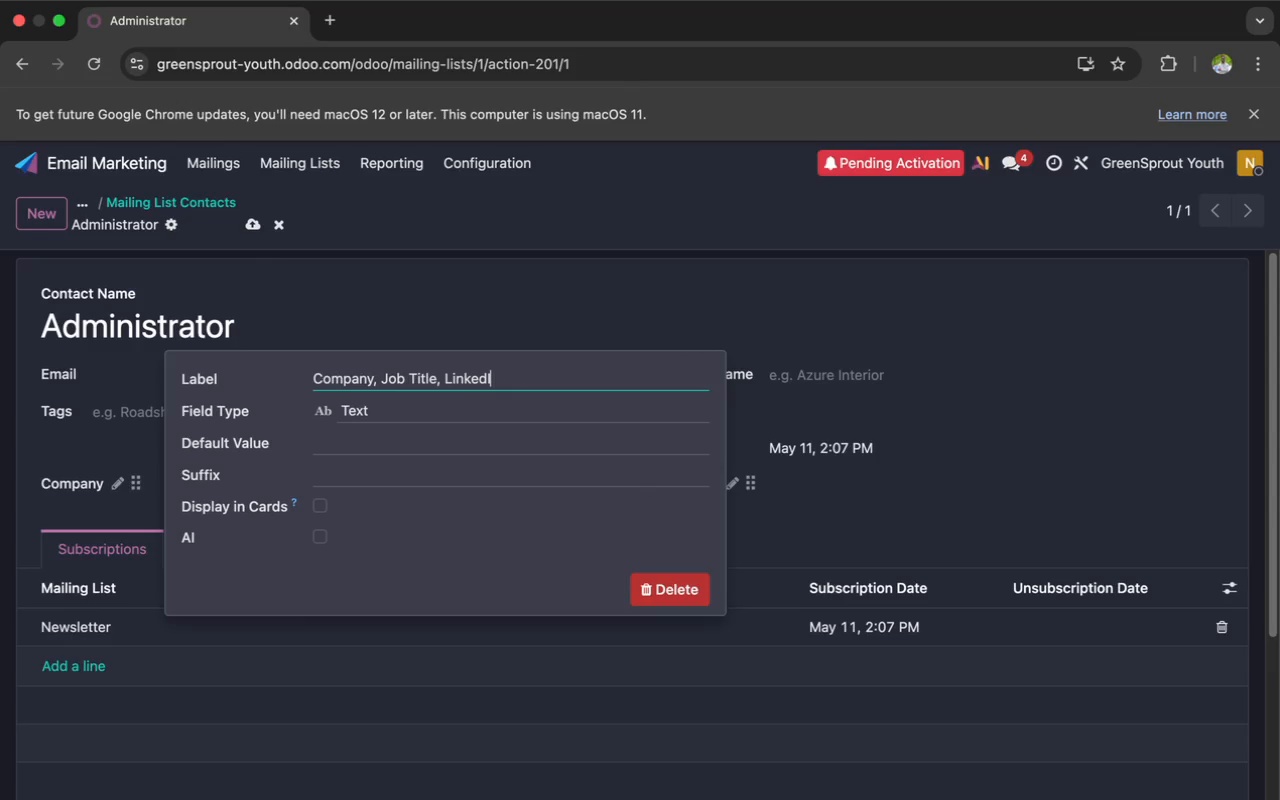 
key(Backspace)
 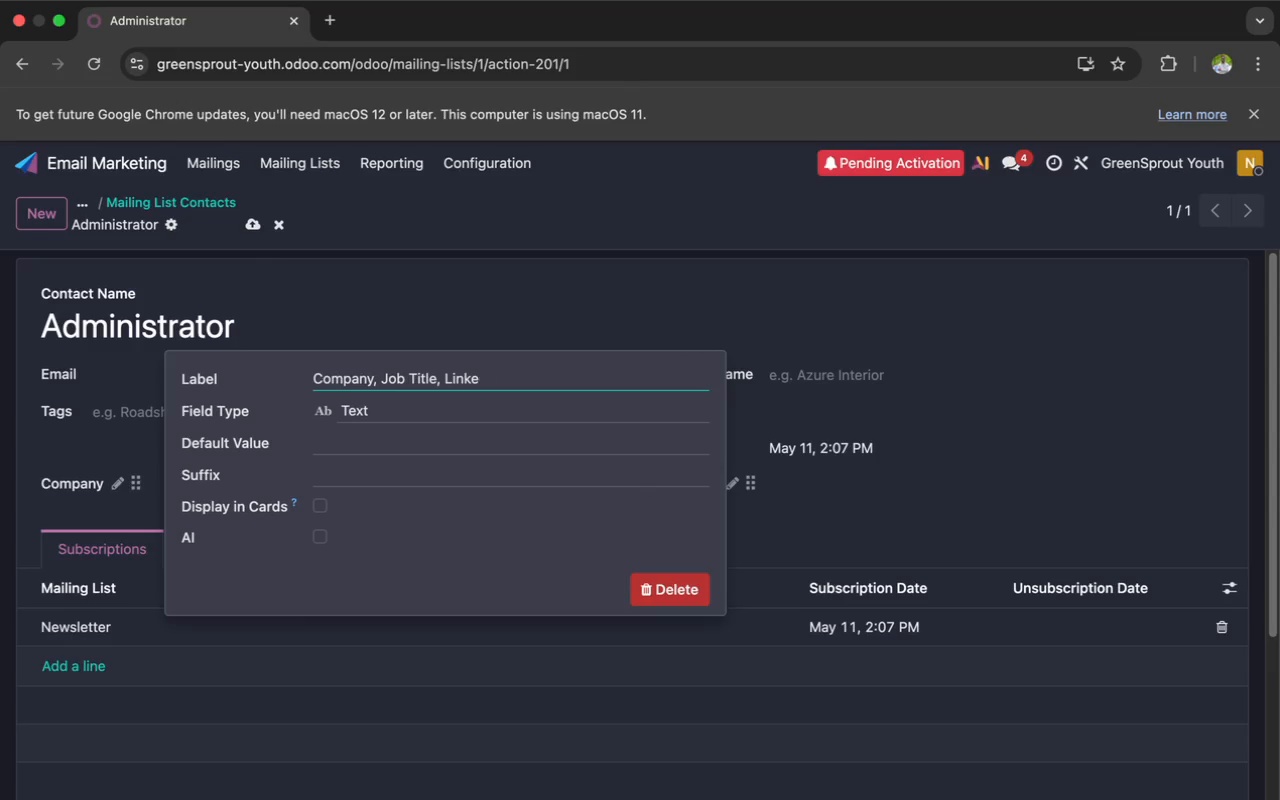 
key(Backspace)
 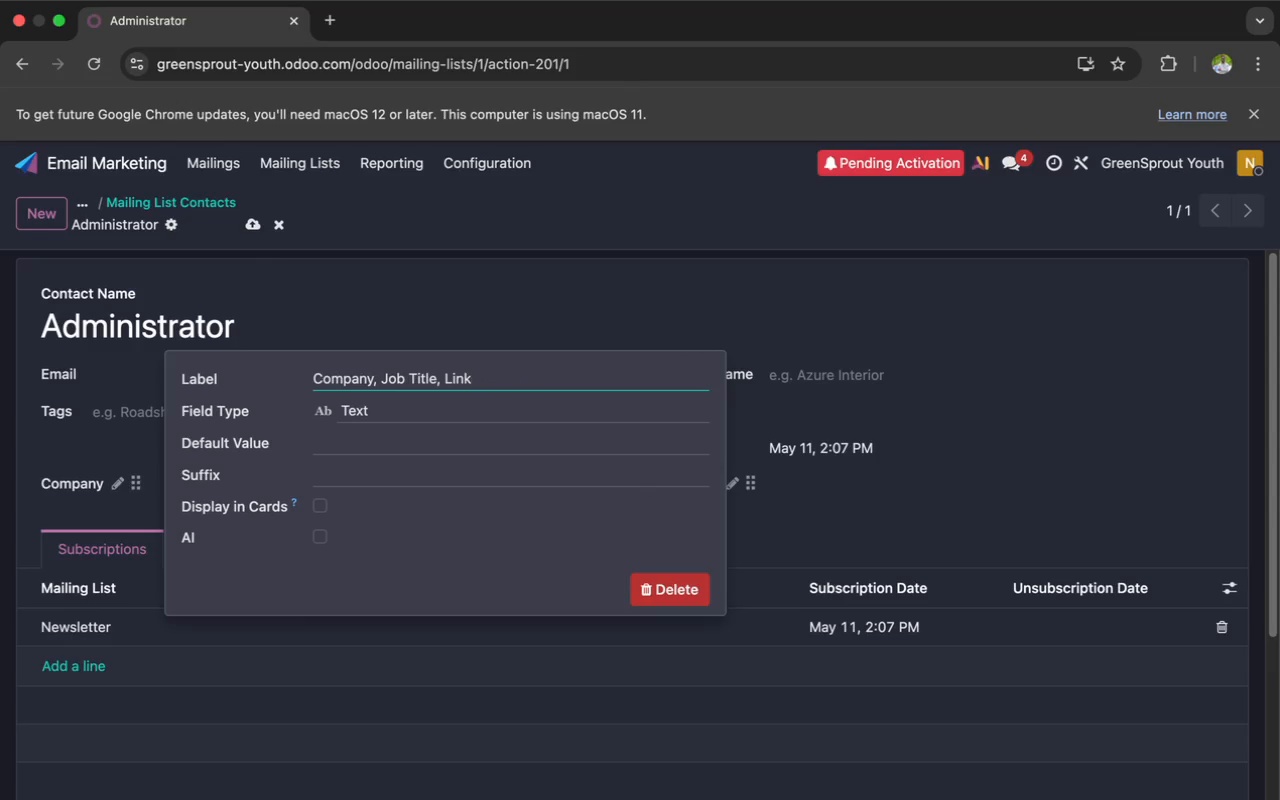 
key(Backspace)
 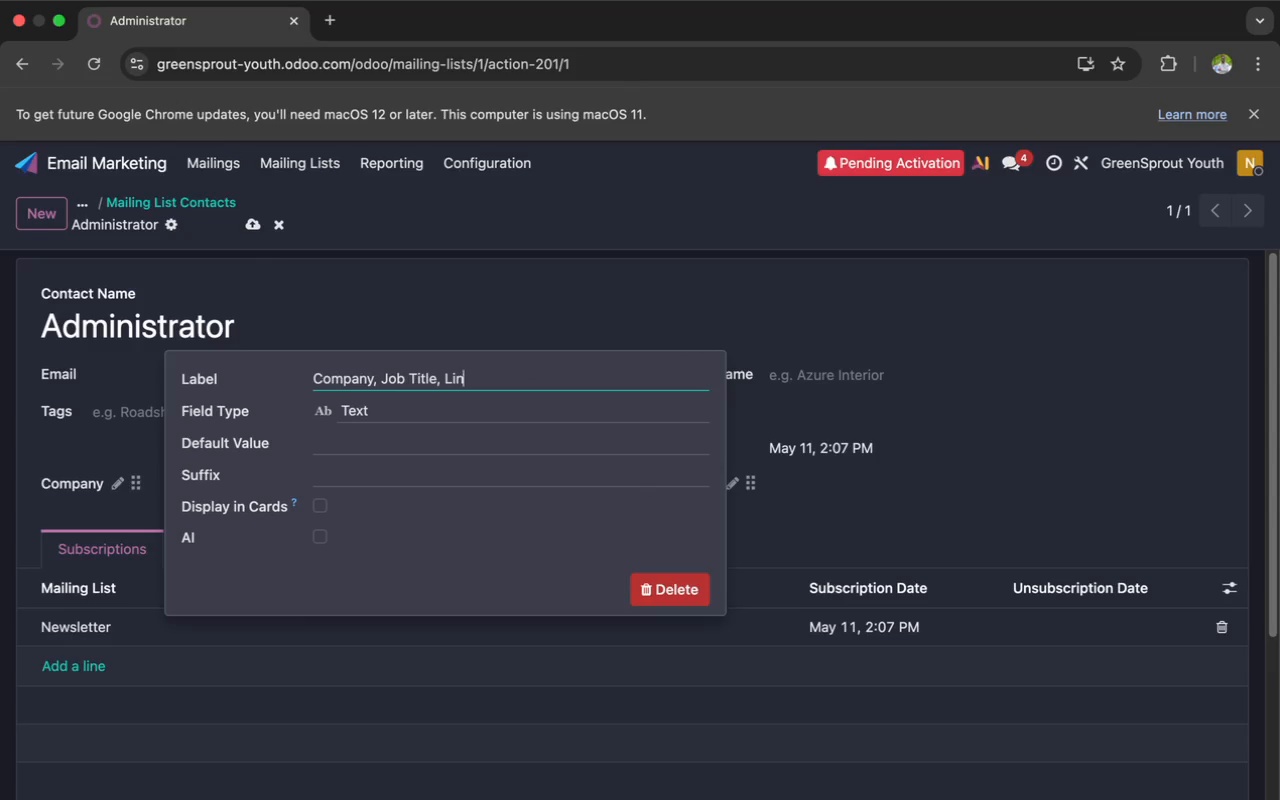 
key(Backspace)
 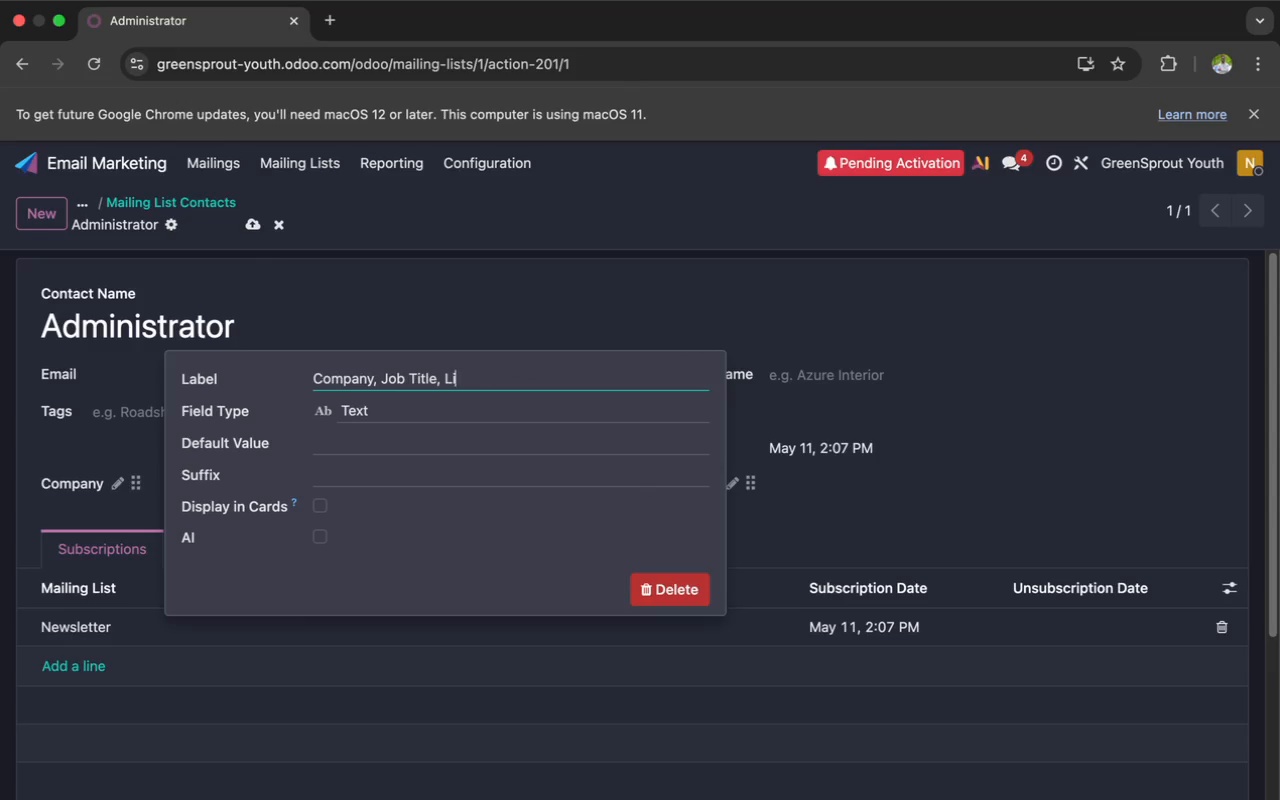 
key(Backspace)
 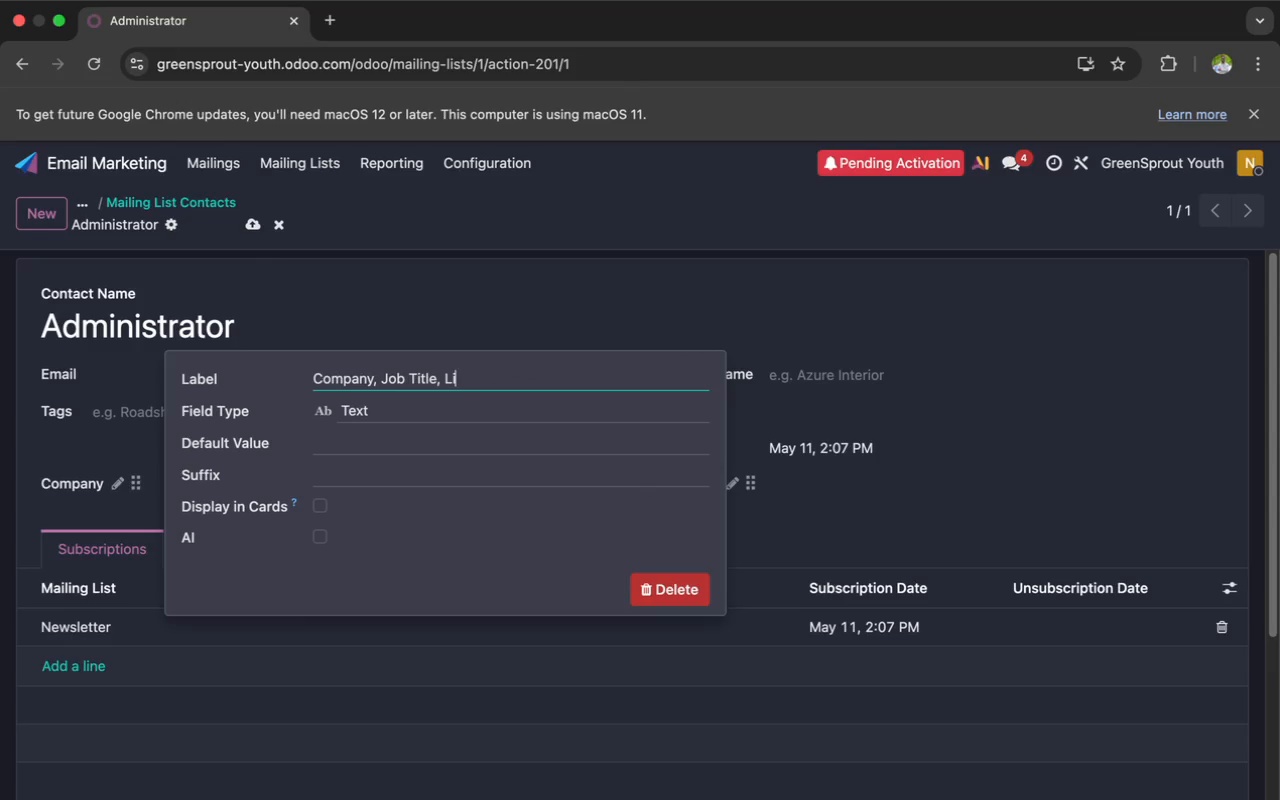 
key(Backspace)
 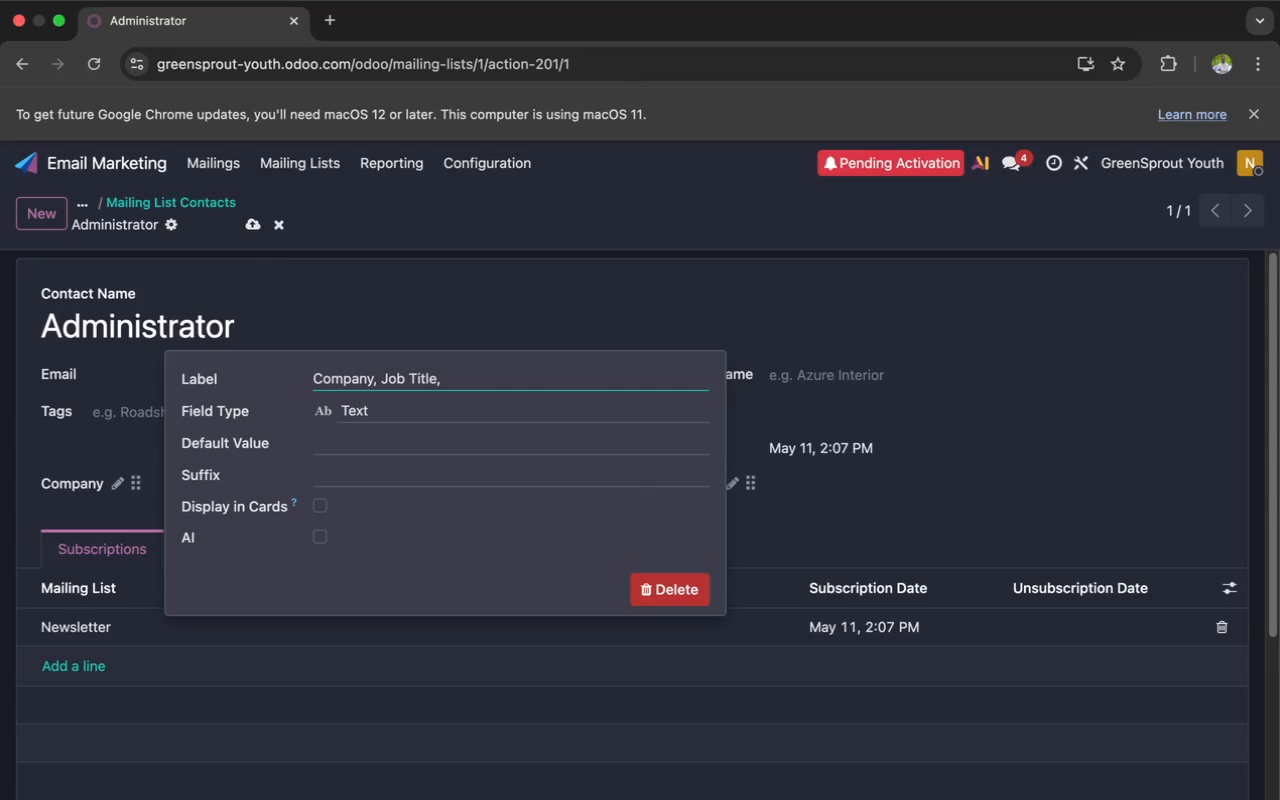 
key(Backspace)
 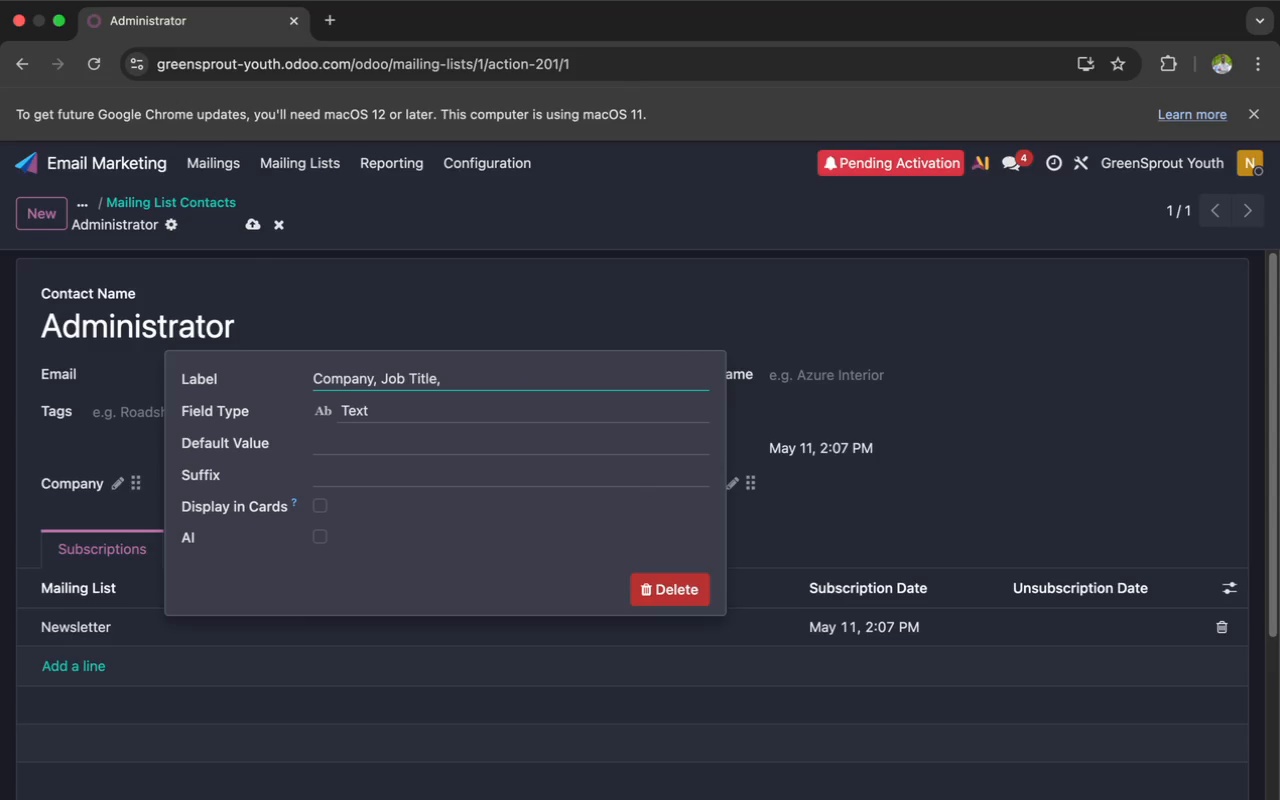 
key(Backspace)
 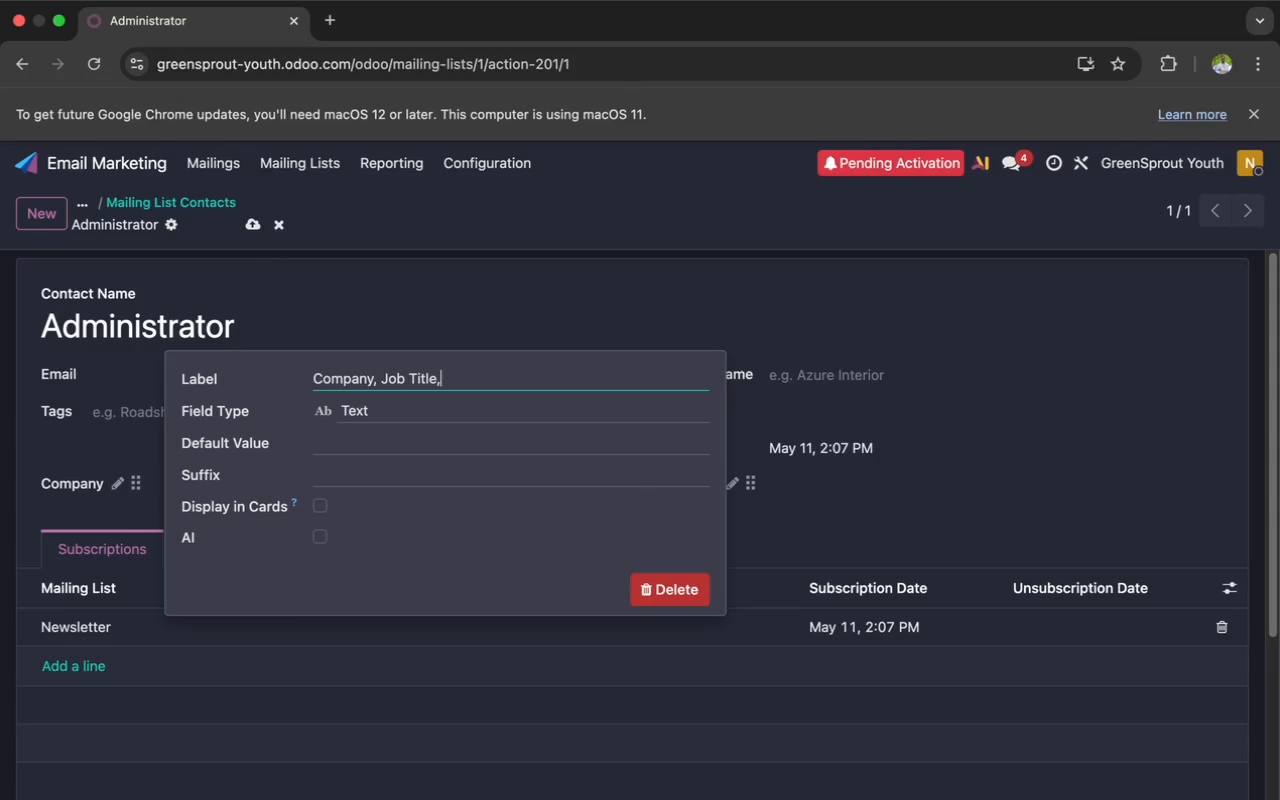 
key(Backspace)
 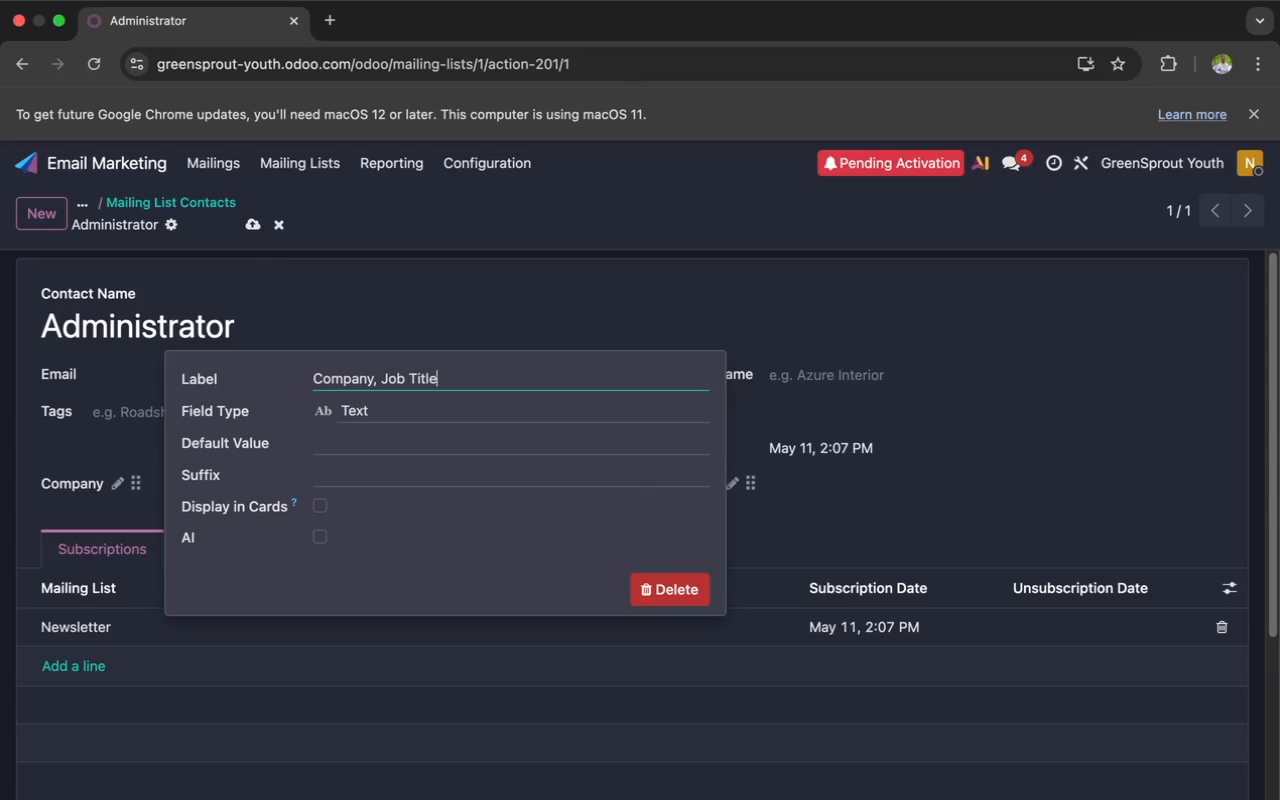 
key(Backspace)
 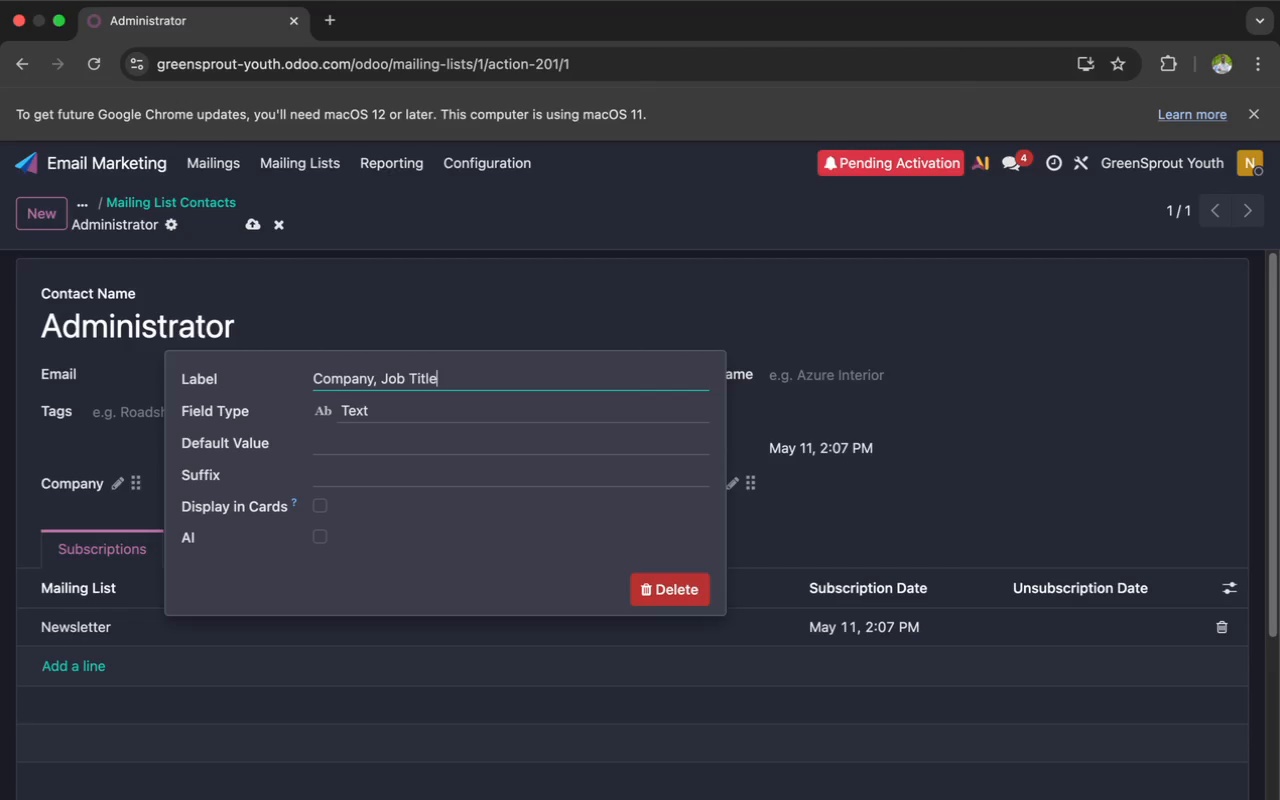 
hold_key(key=ArrowLeft, duration=0.55)
 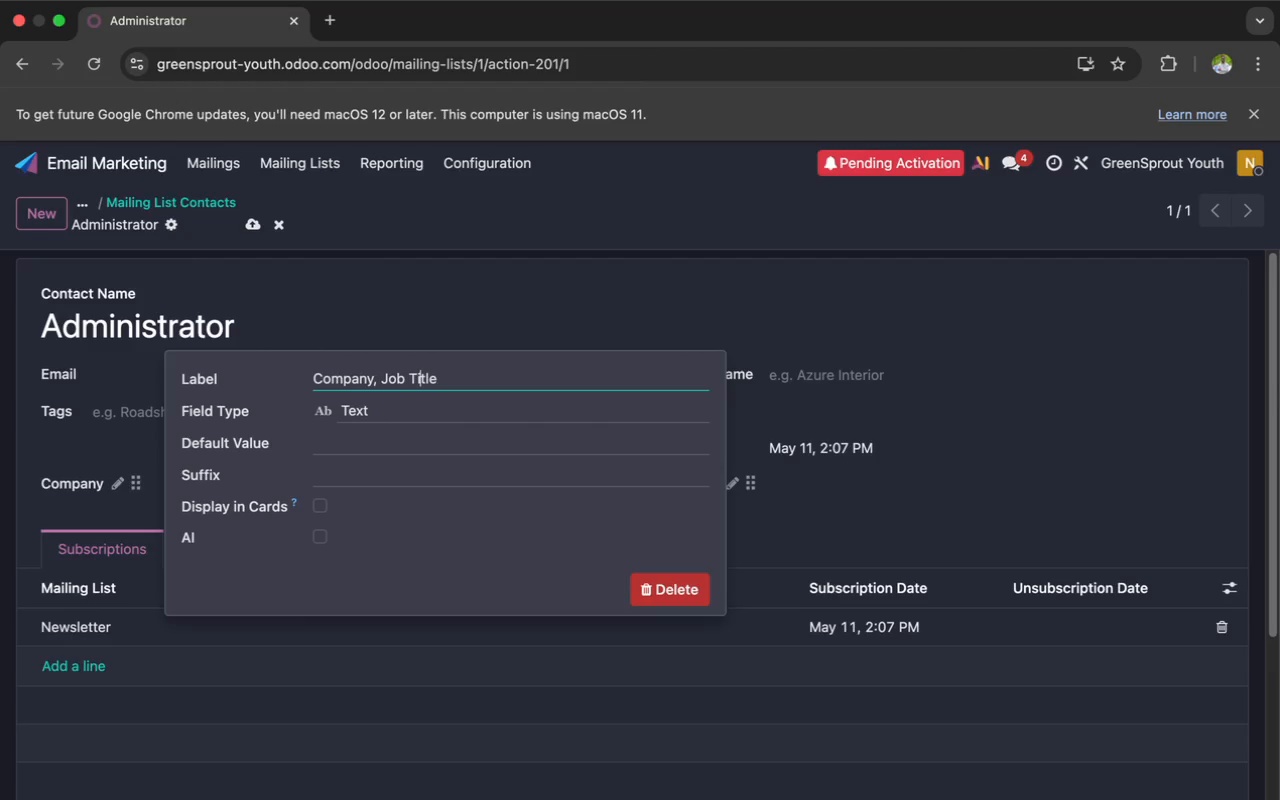 
key(ArrowLeft)
 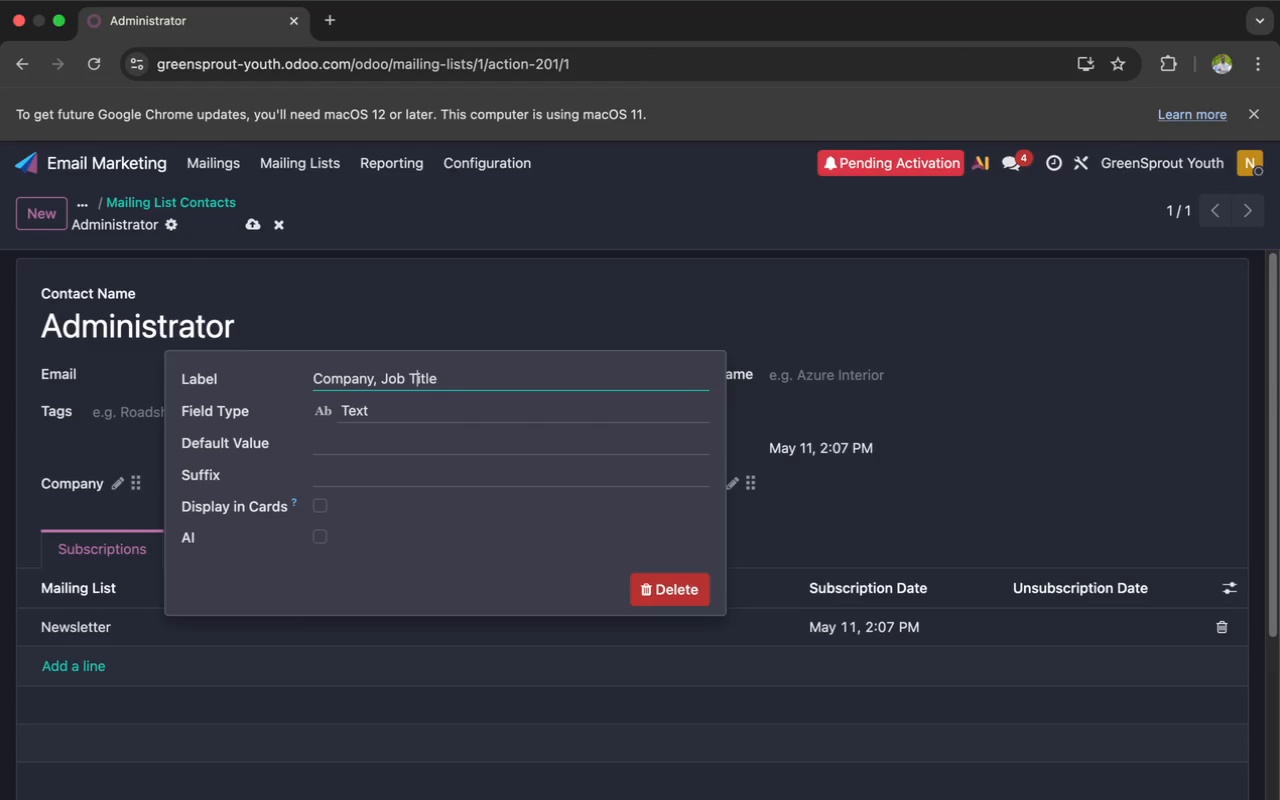 
key(ArrowLeft)
 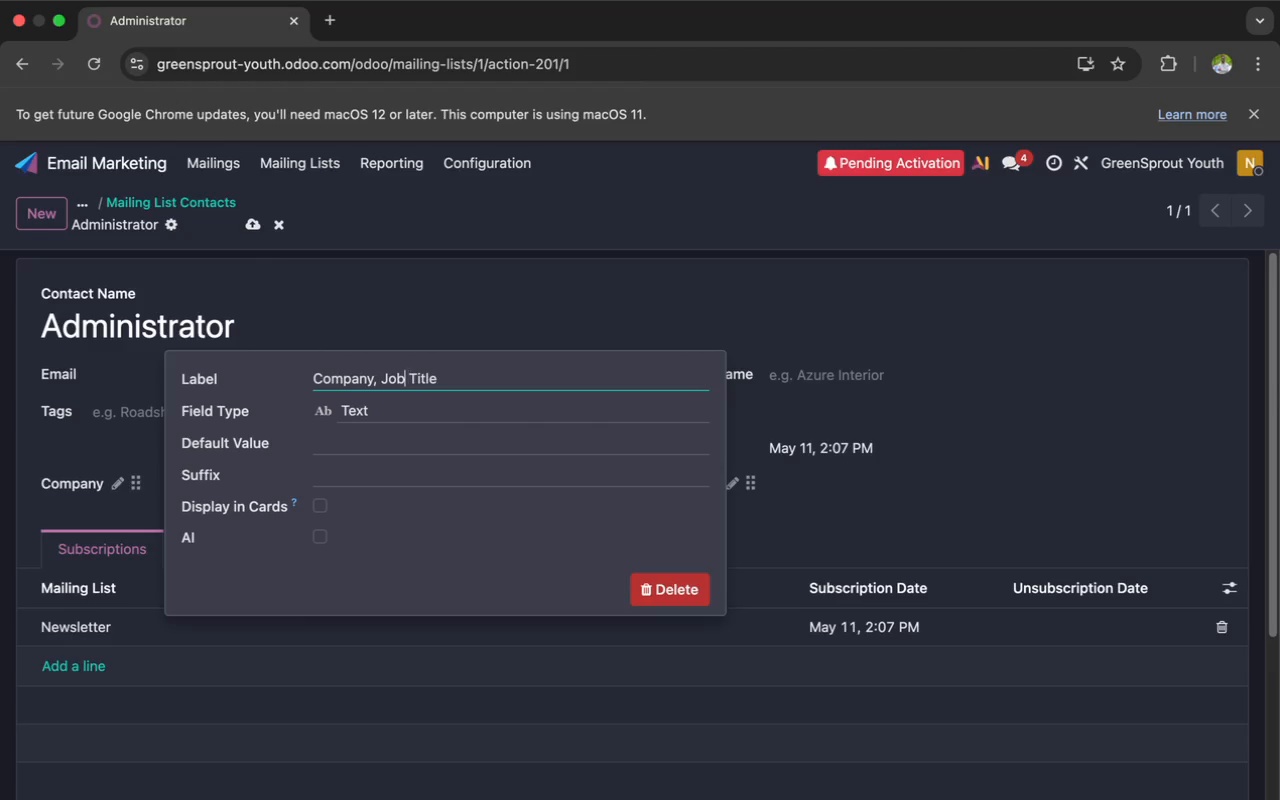 
key(ArrowLeft)
 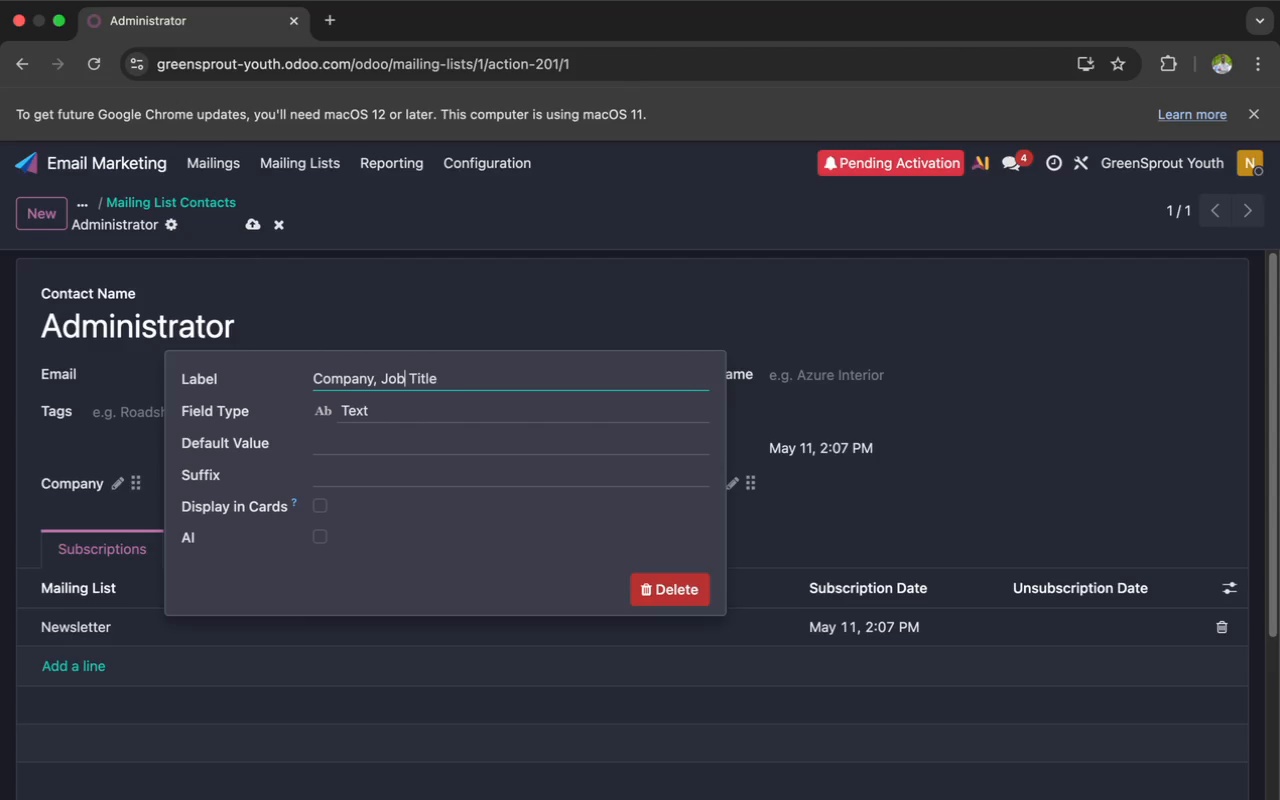 
key(ArrowLeft)
 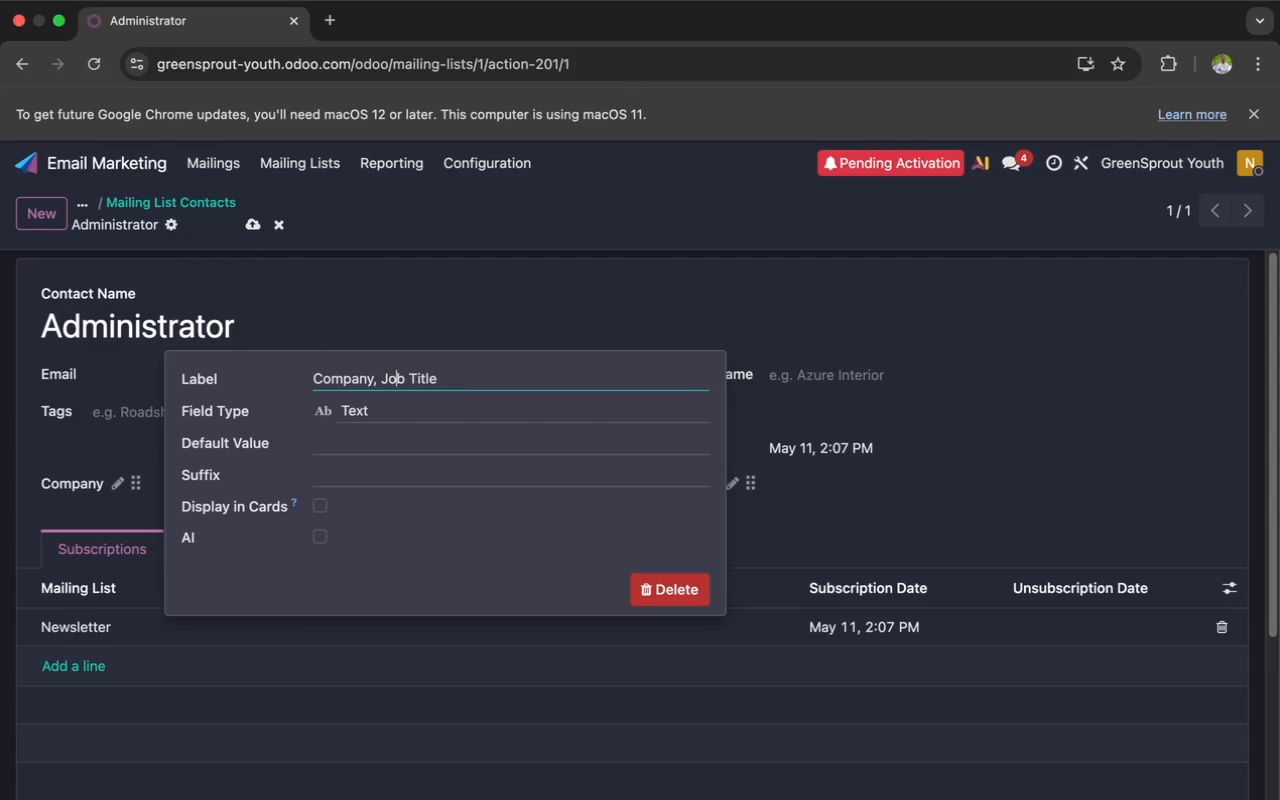 
key(ArrowLeft)
 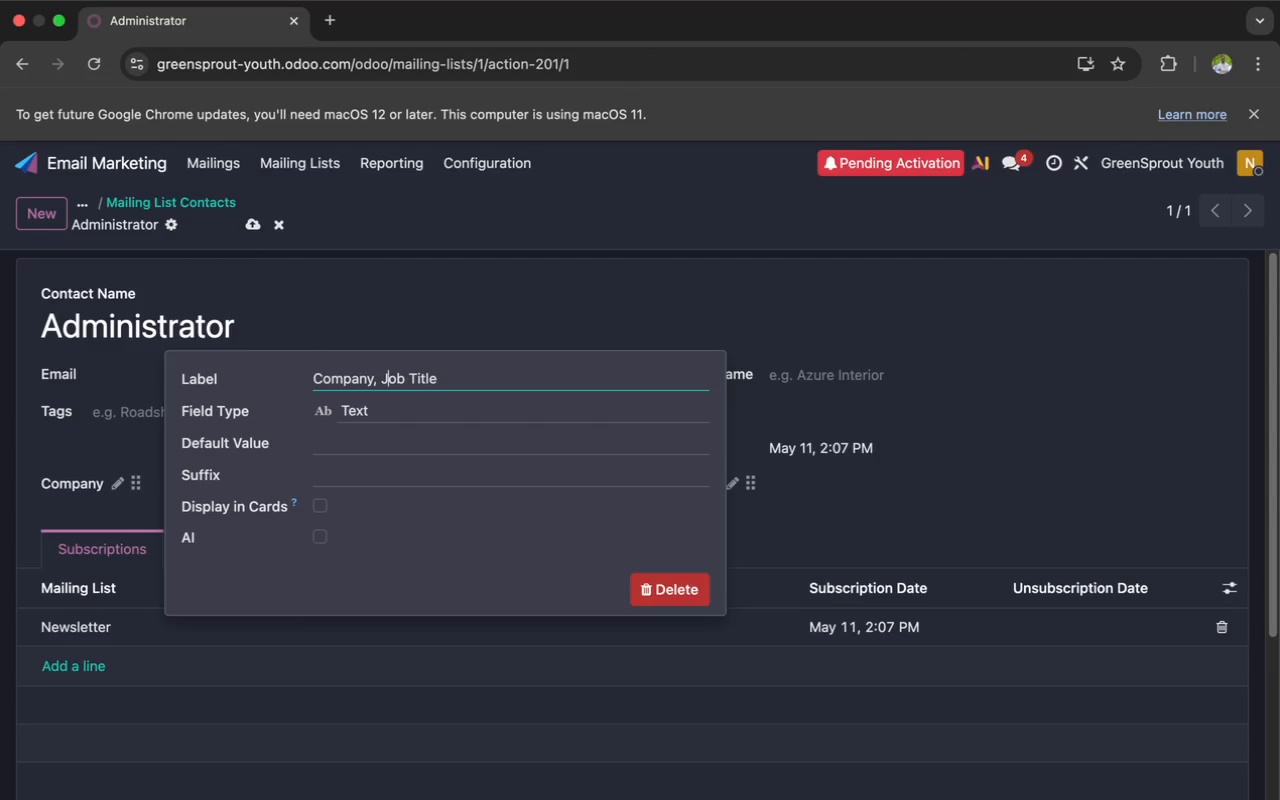 
key(ArrowLeft)
 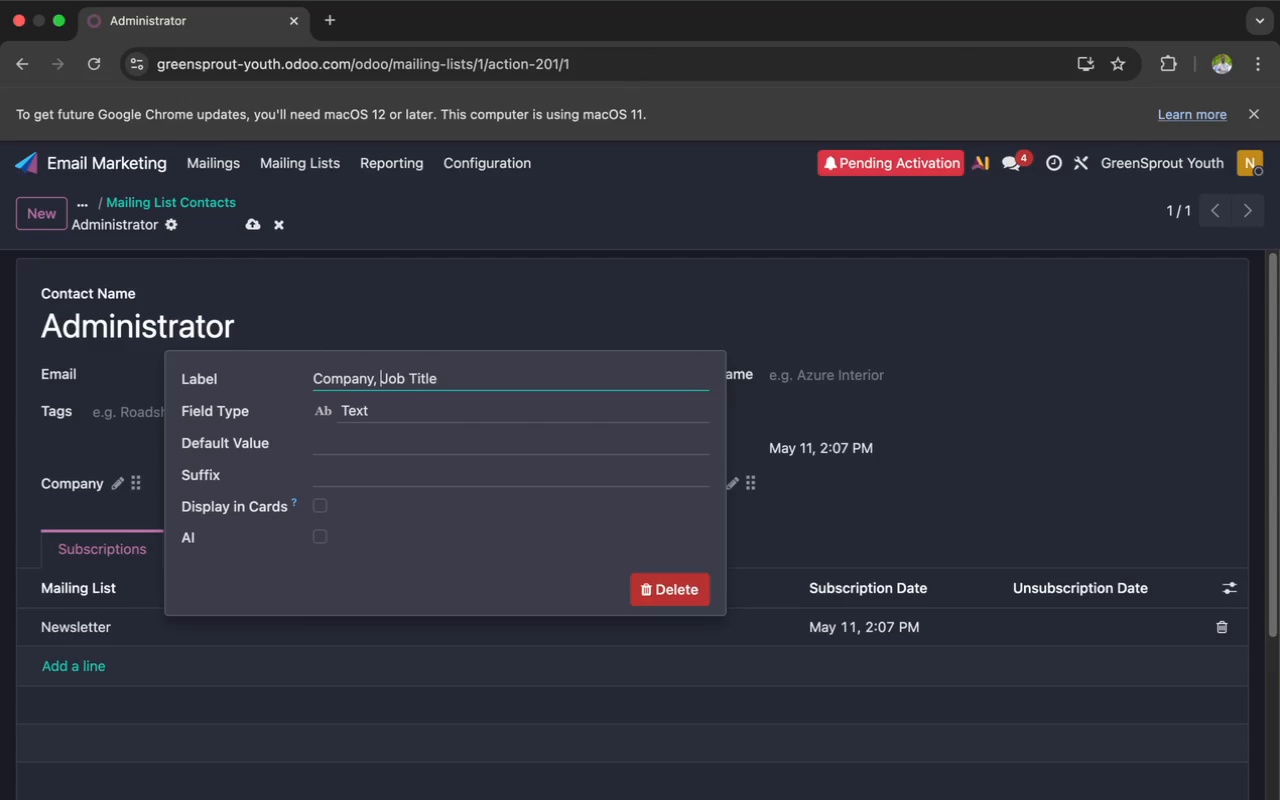 
key(ArrowLeft)
 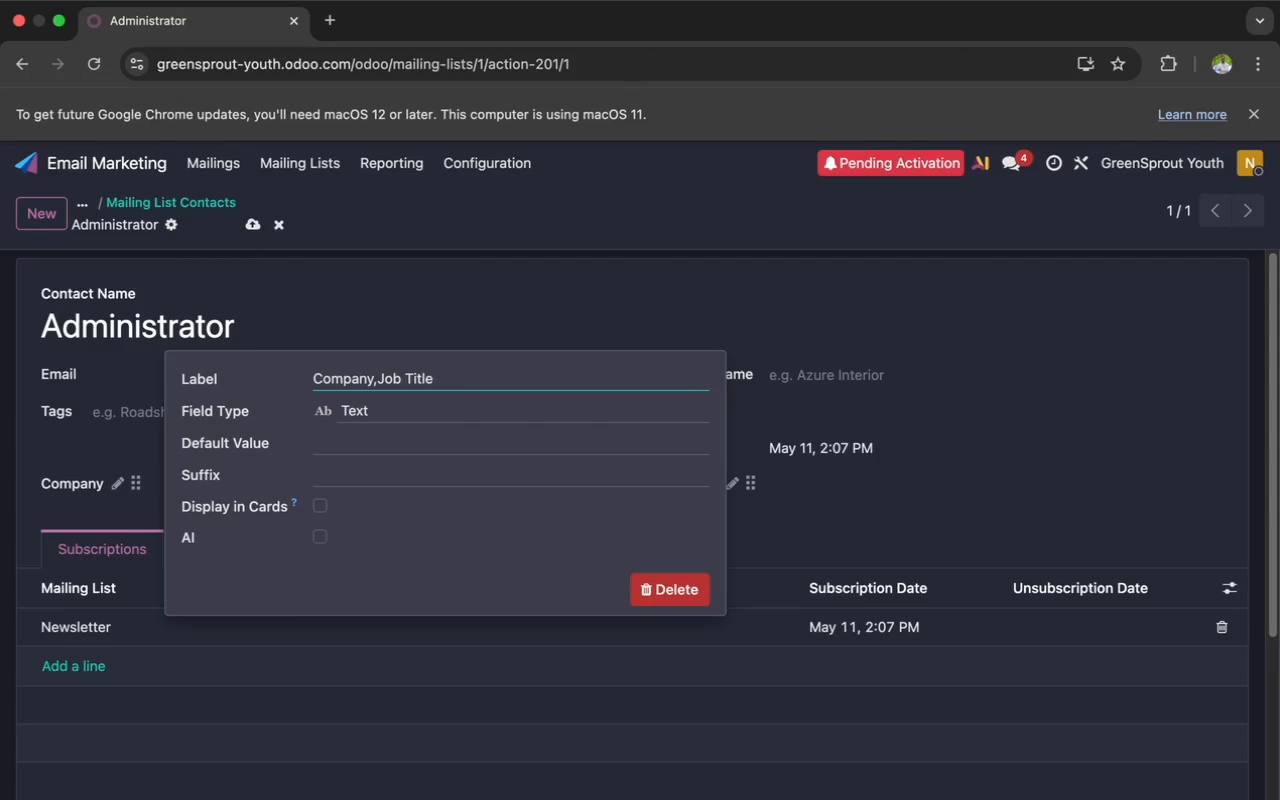 
key(Backspace)
 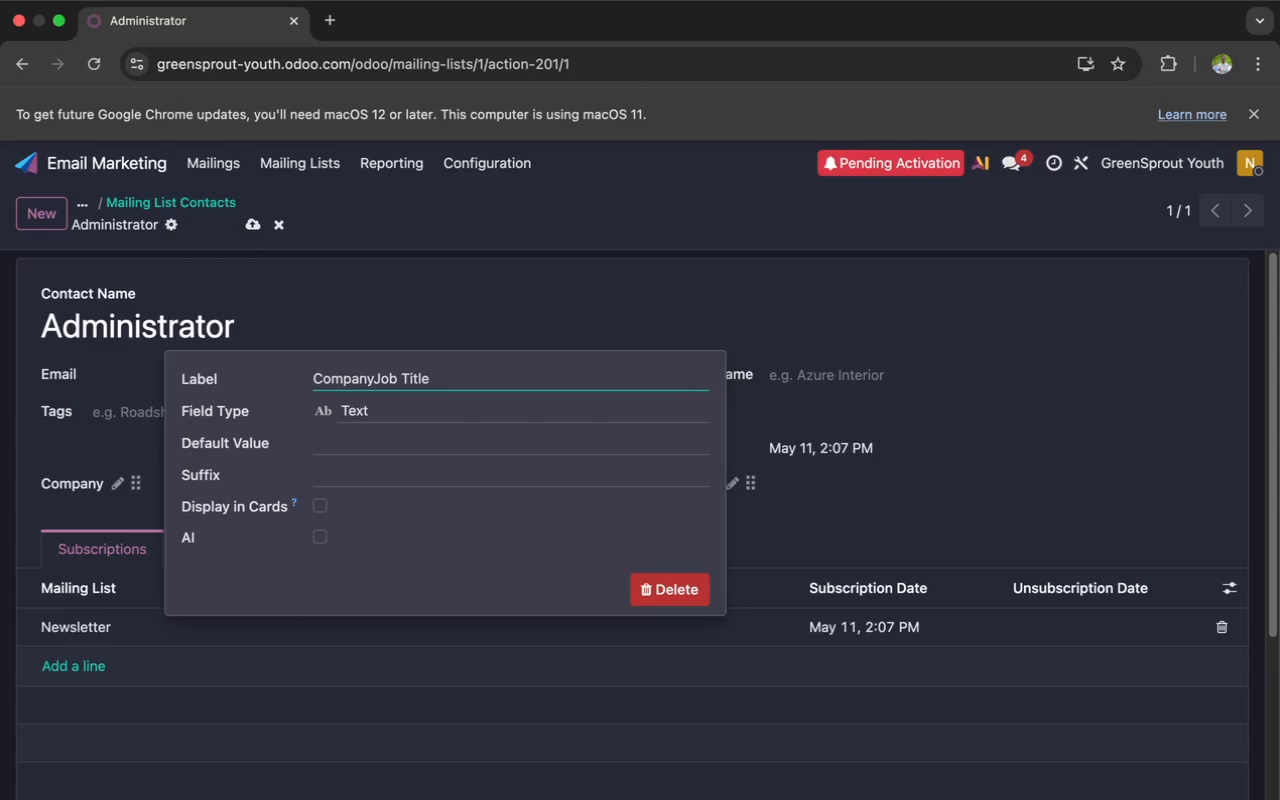 
hold_key(key=Backspace, duration=1.22)
 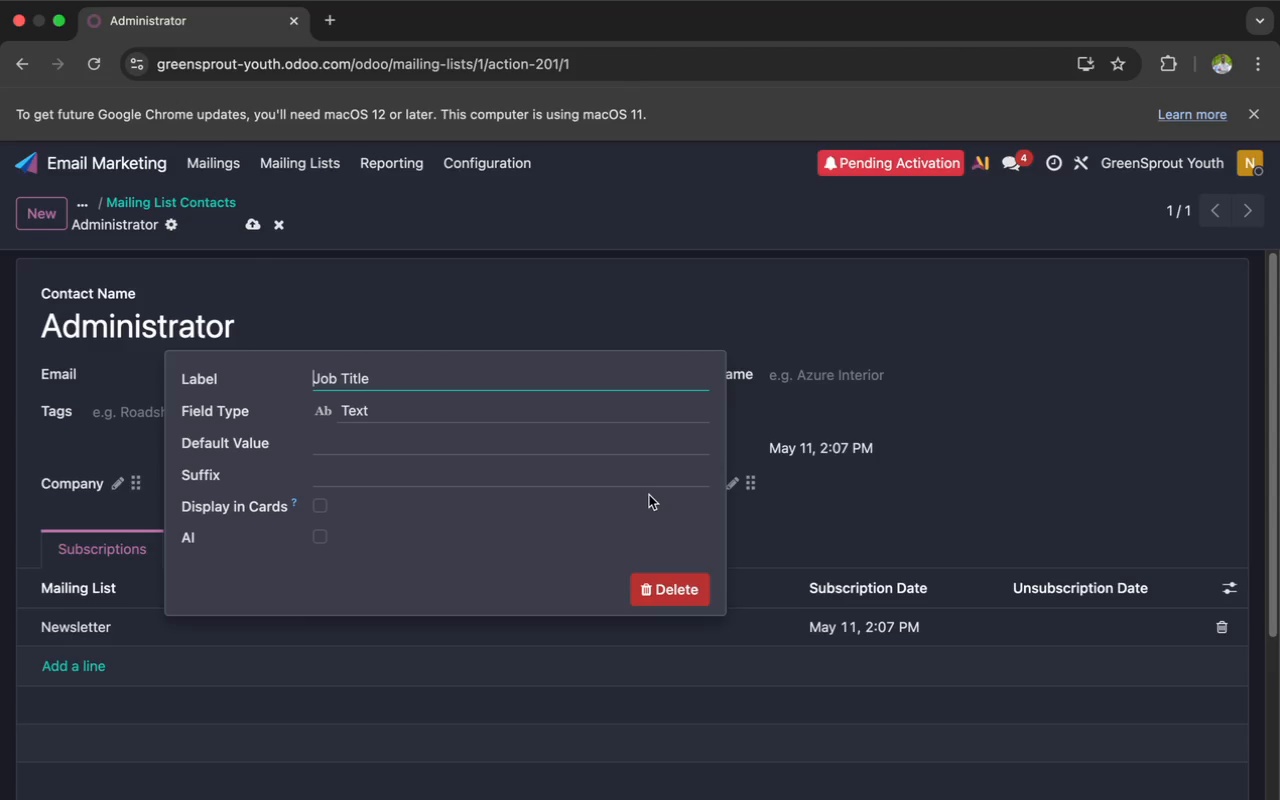 
key(Enter)
 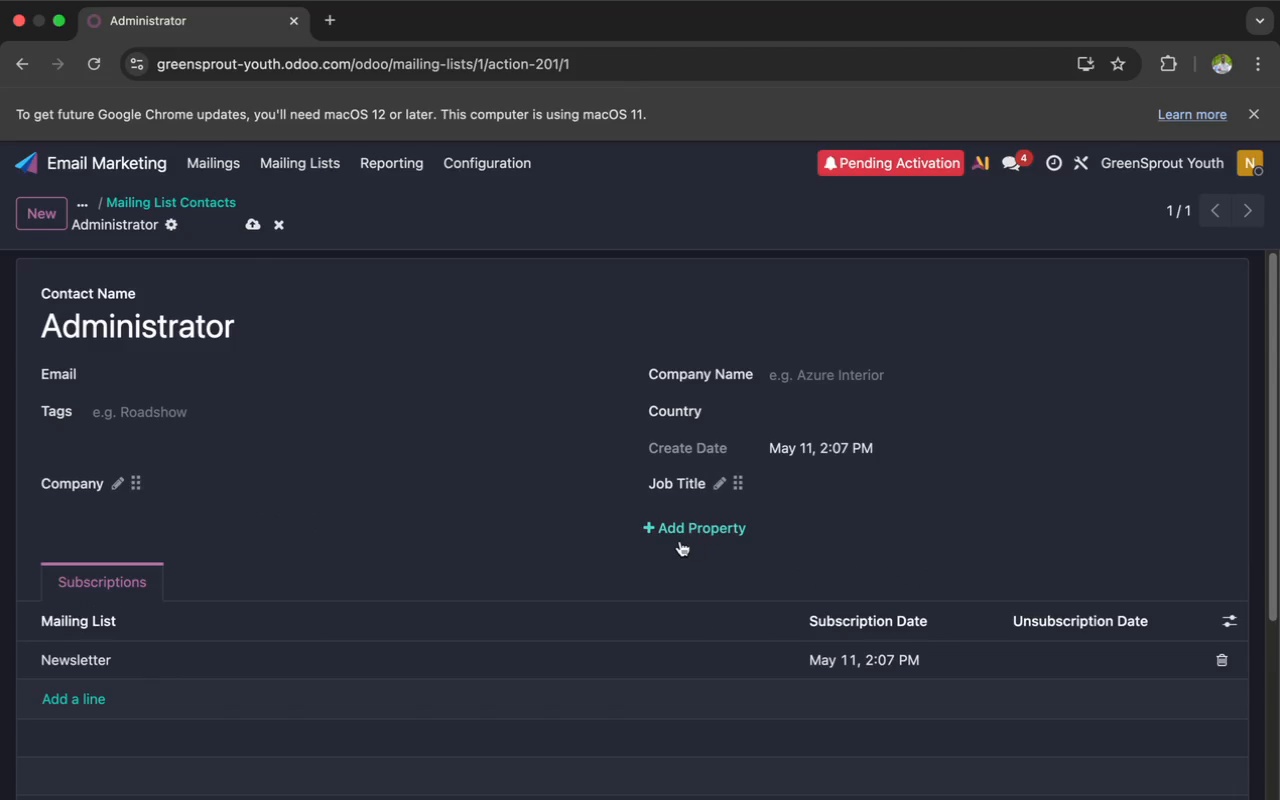 
left_click([678, 535])
 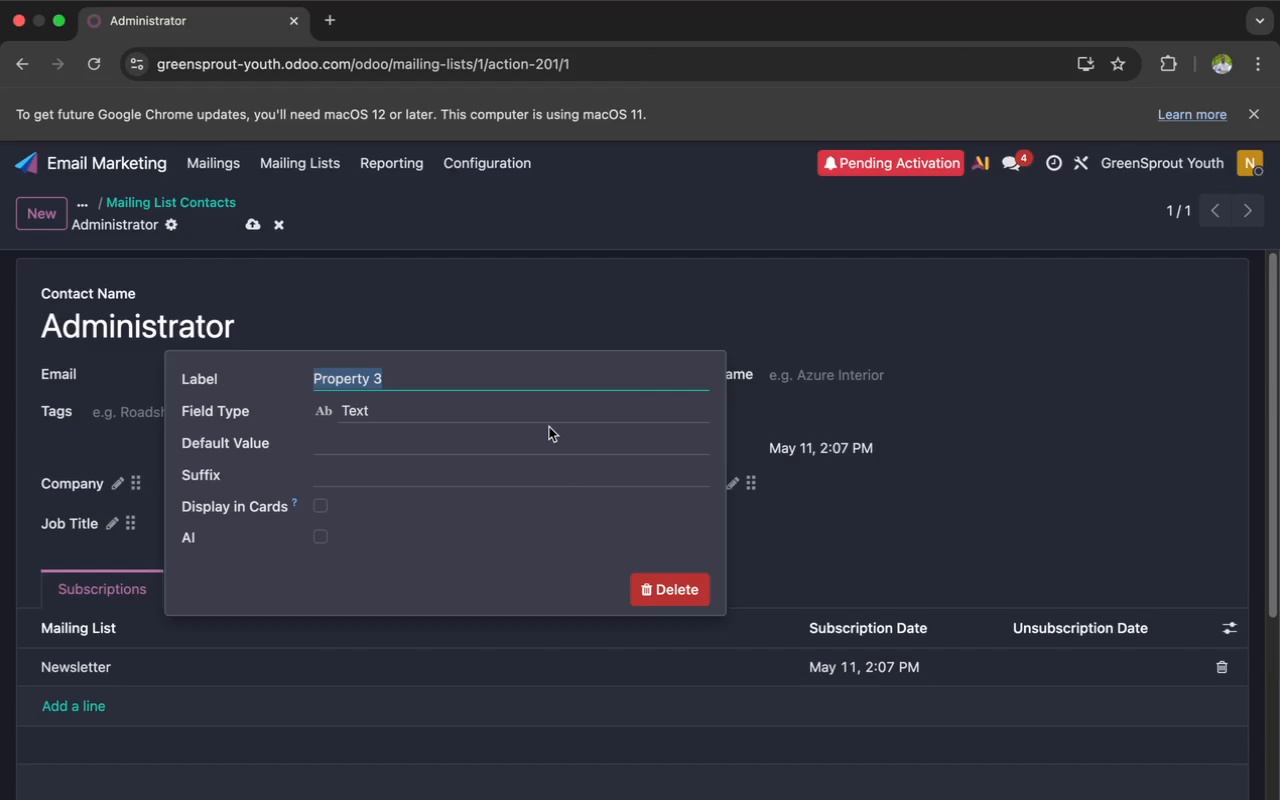 
key(Meta+V)
 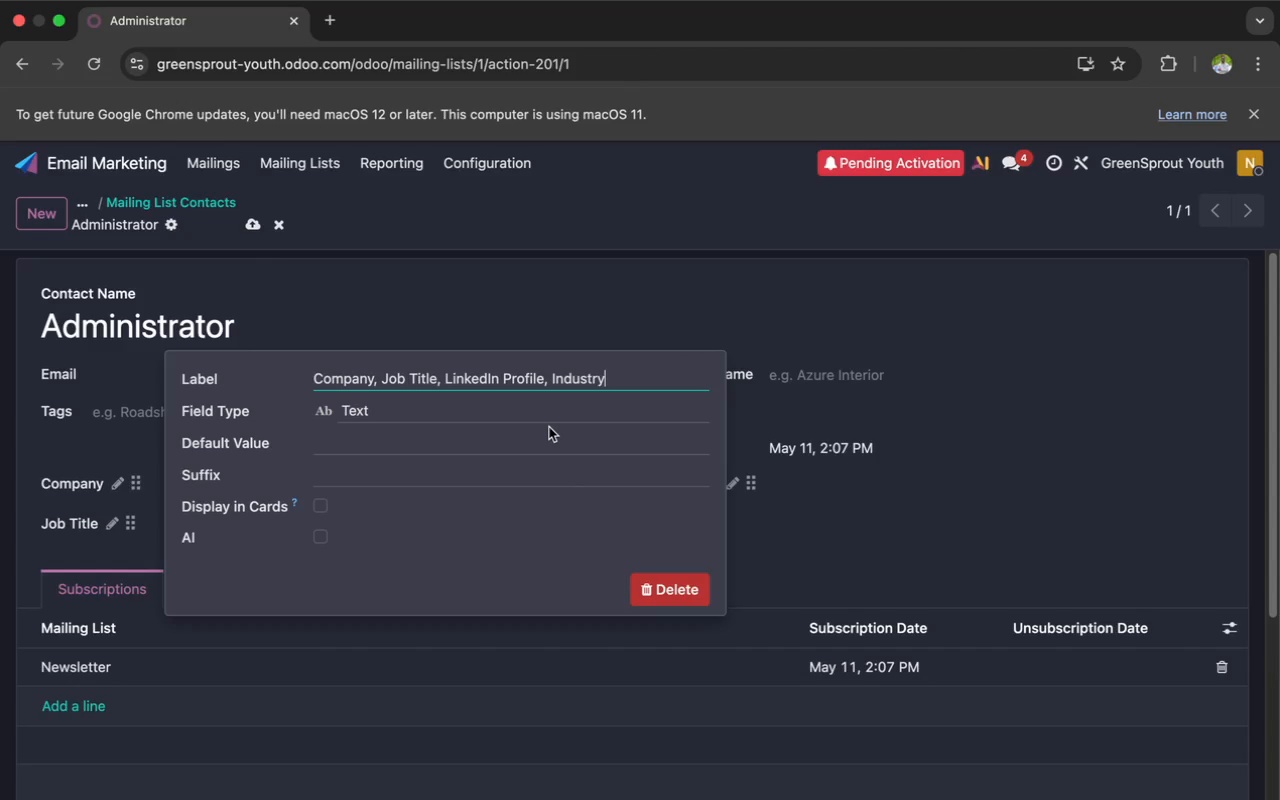 
hold_key(key=Backspace, duration=0.77)
 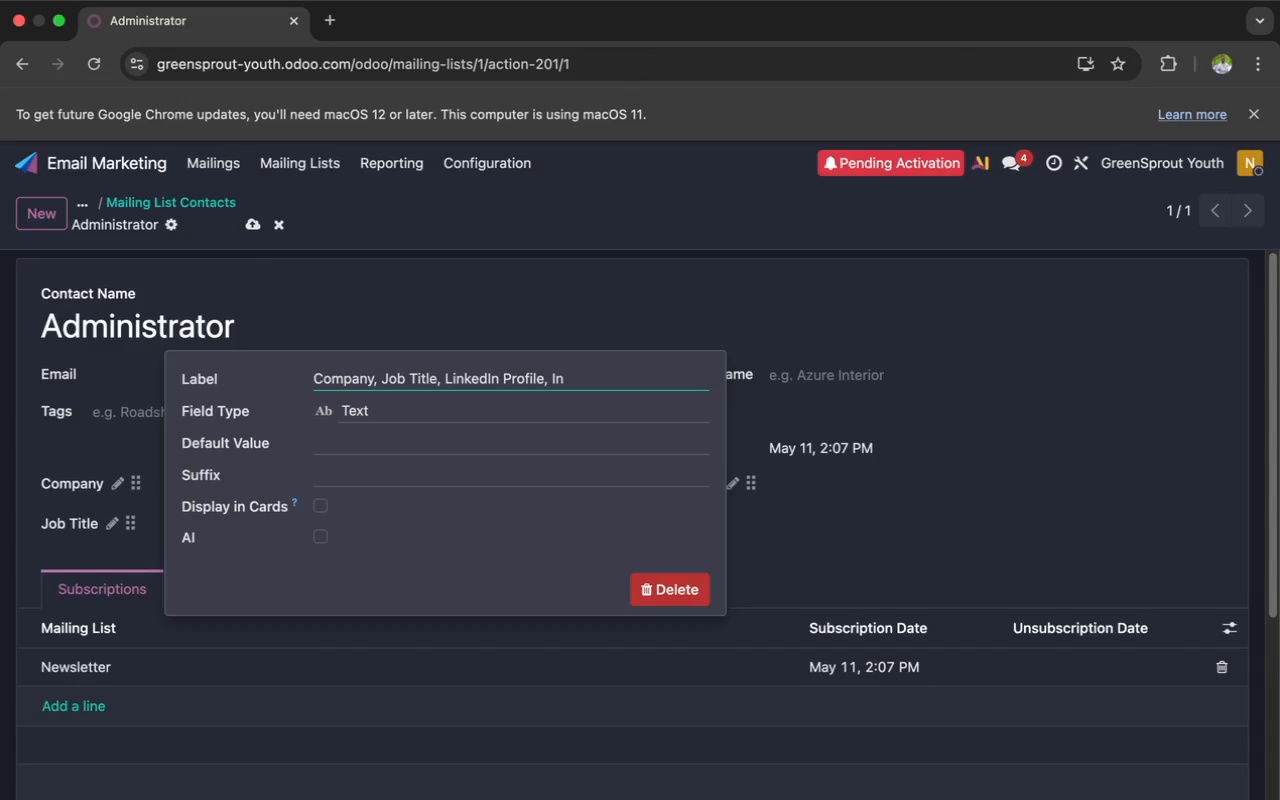 
key(Backspace)
 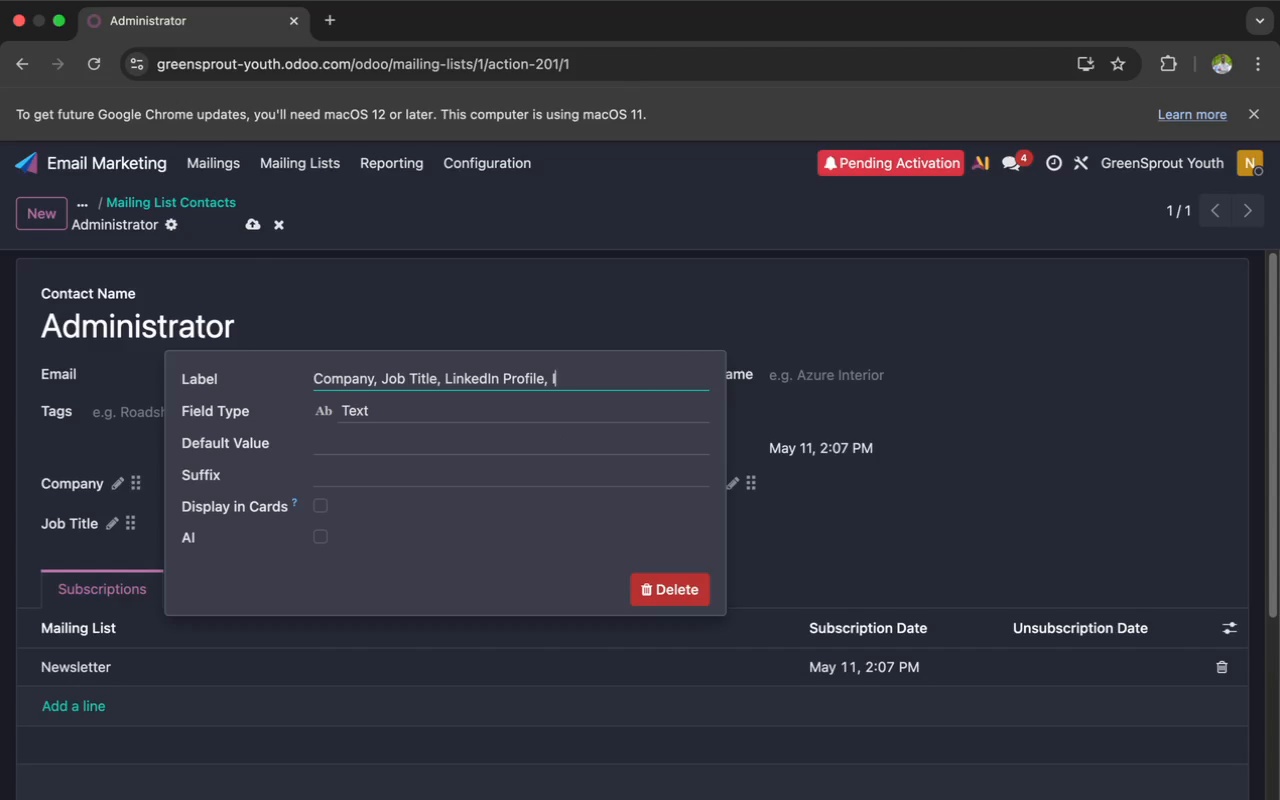 
key(Backspace)
 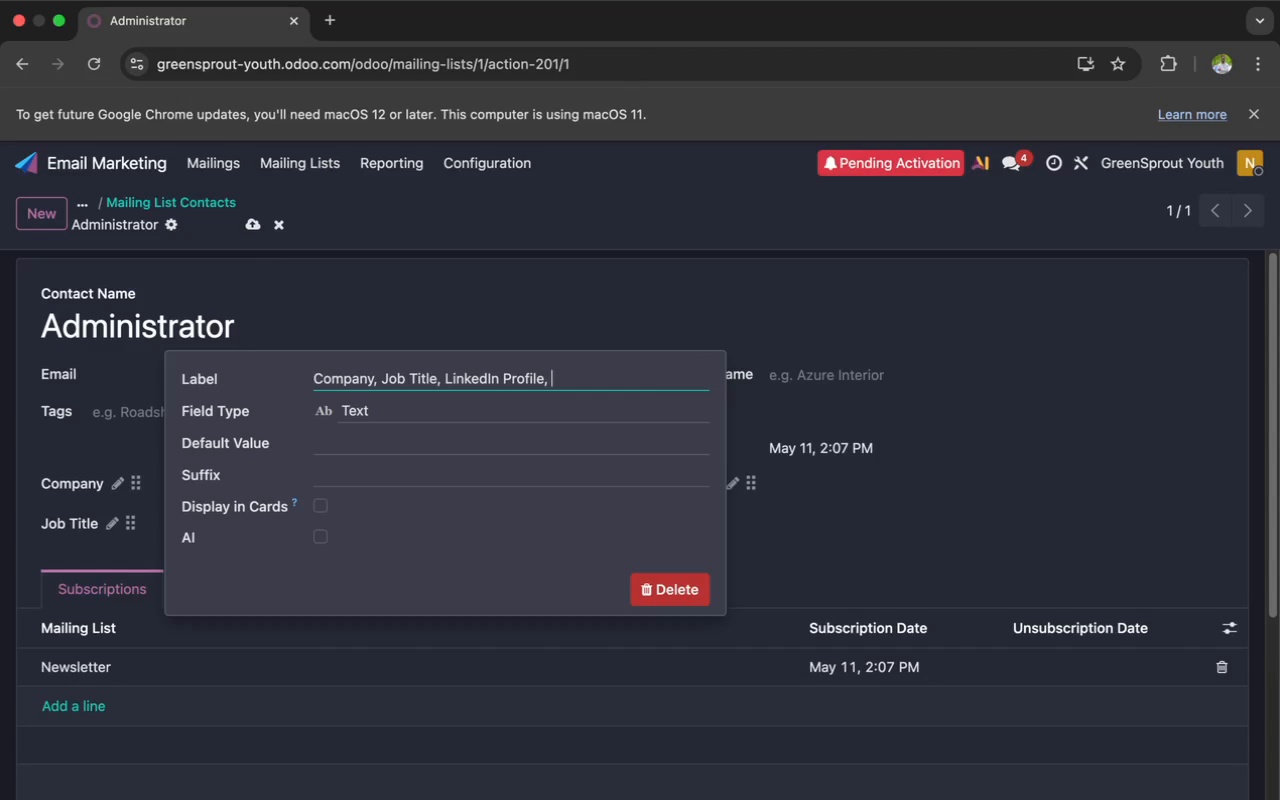 
key(Backspace)
 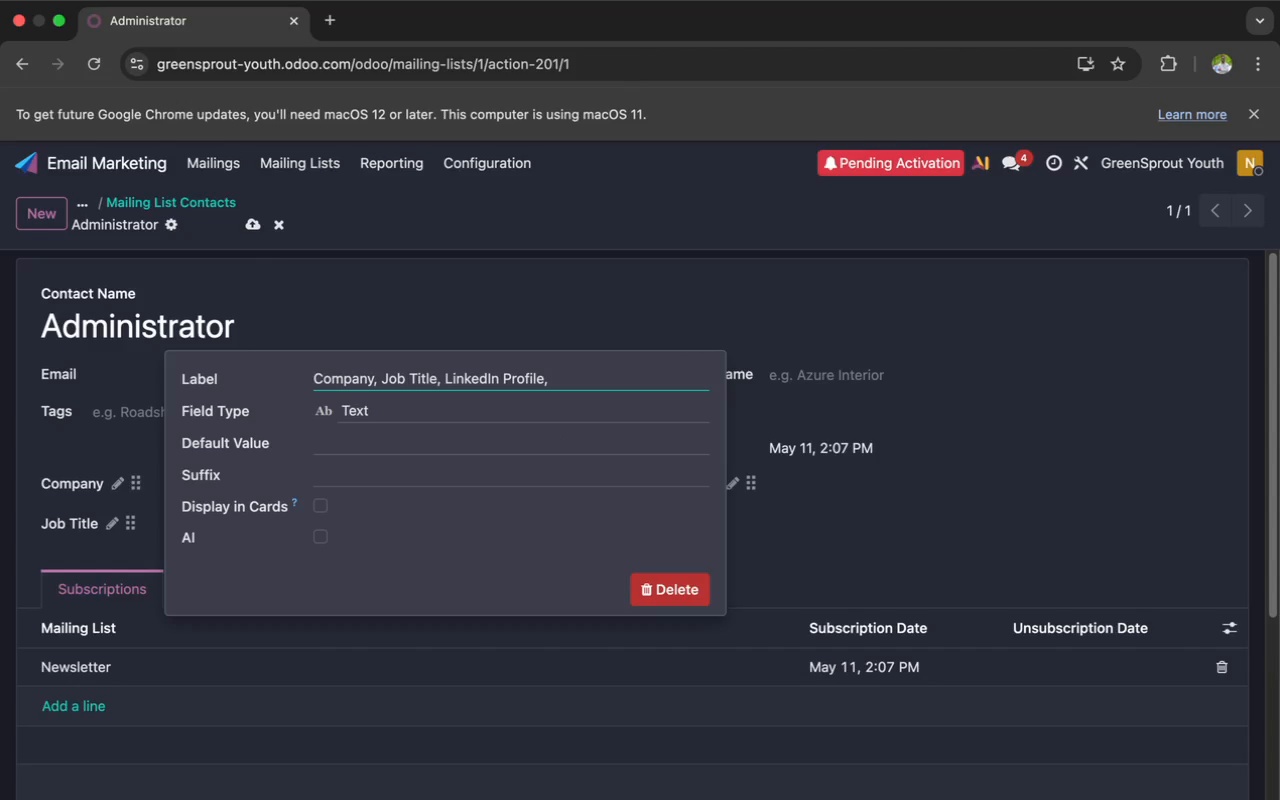 
key(Backspace)
 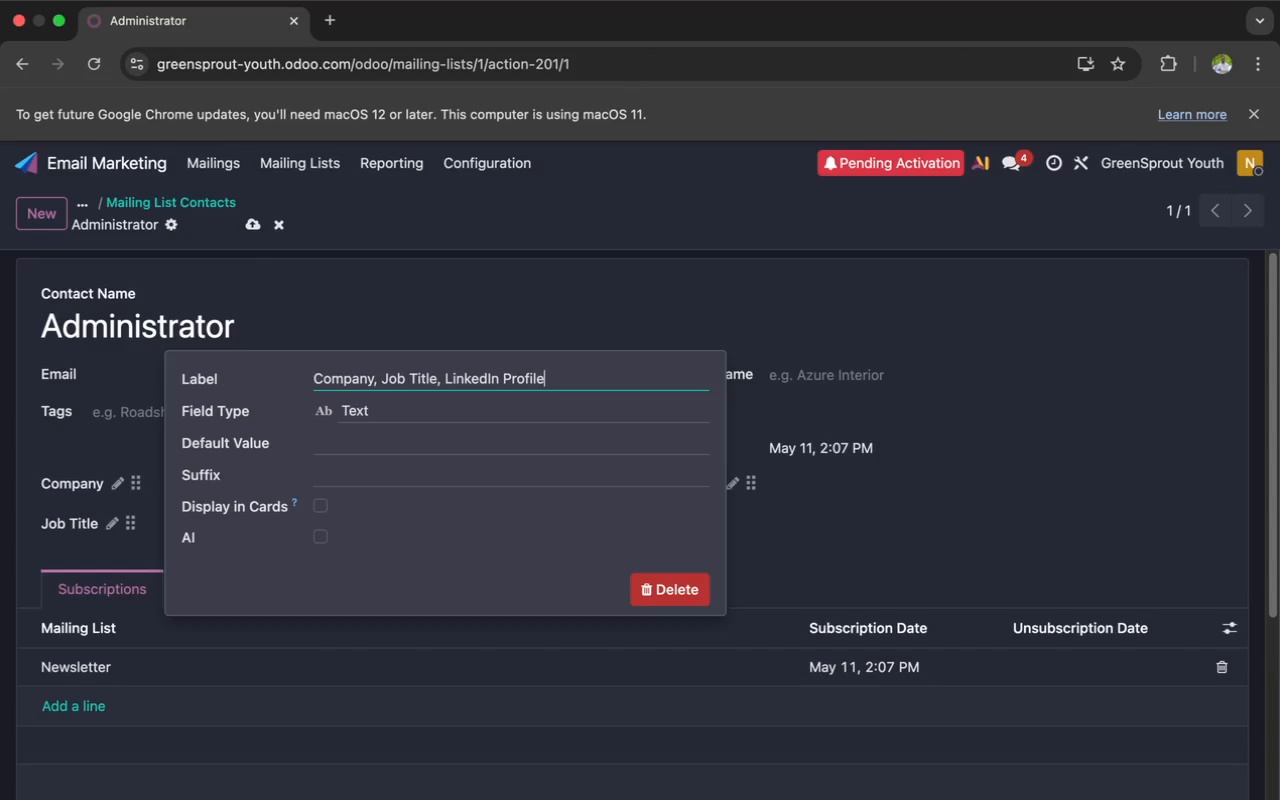 
key(Backspace)
 